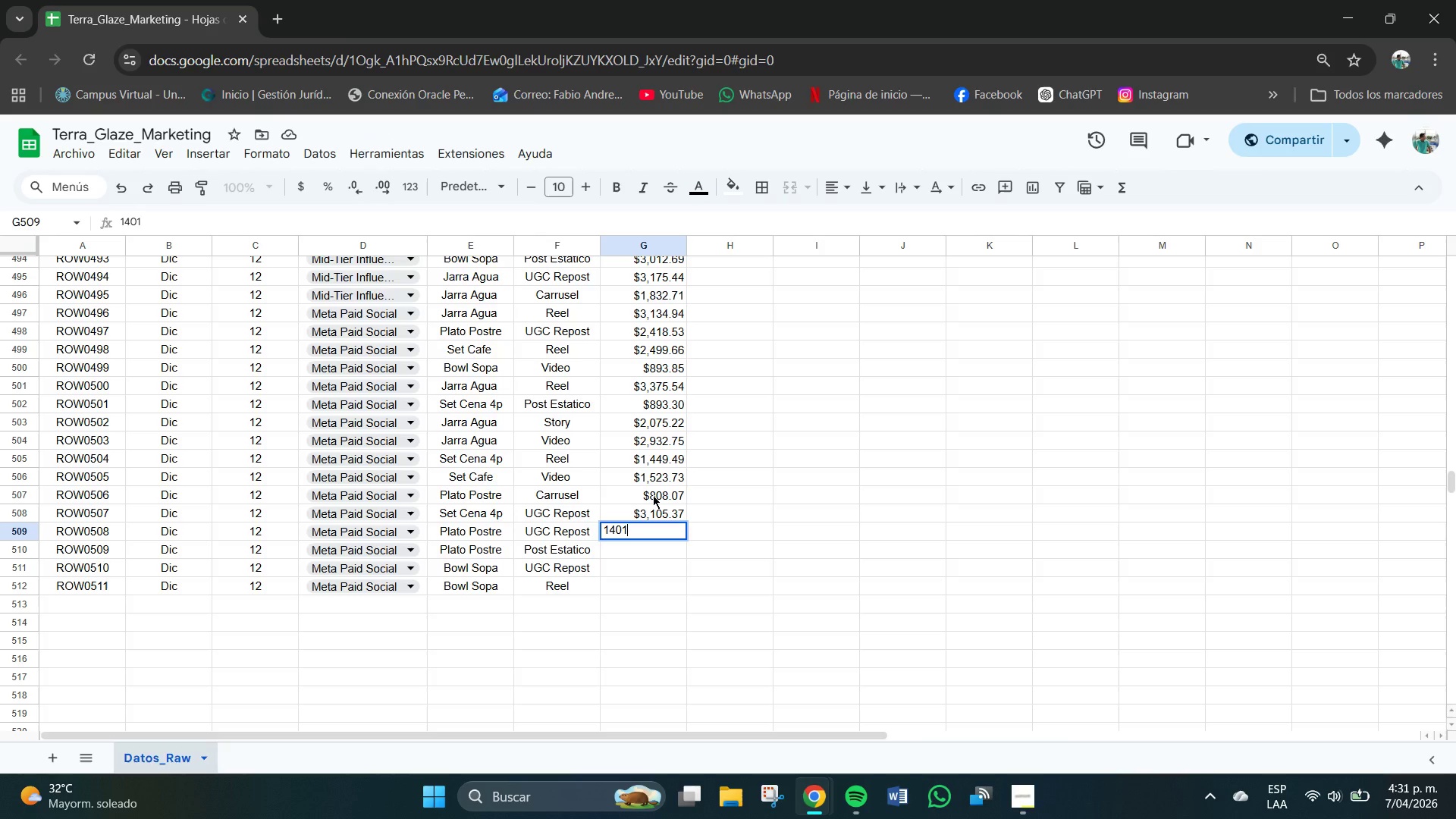 
key(NumpadDecimal)
 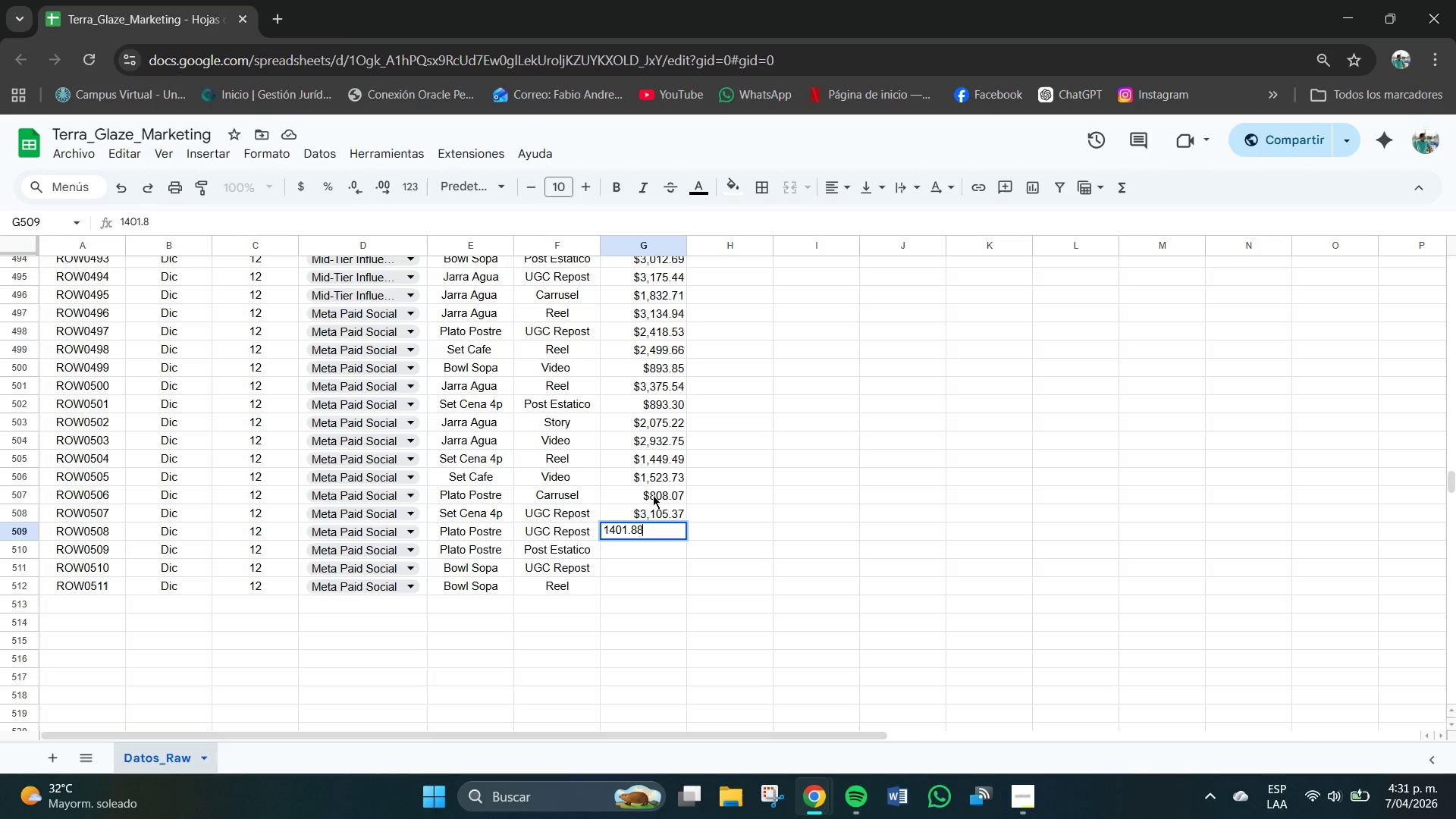 
key(Numpad8)
 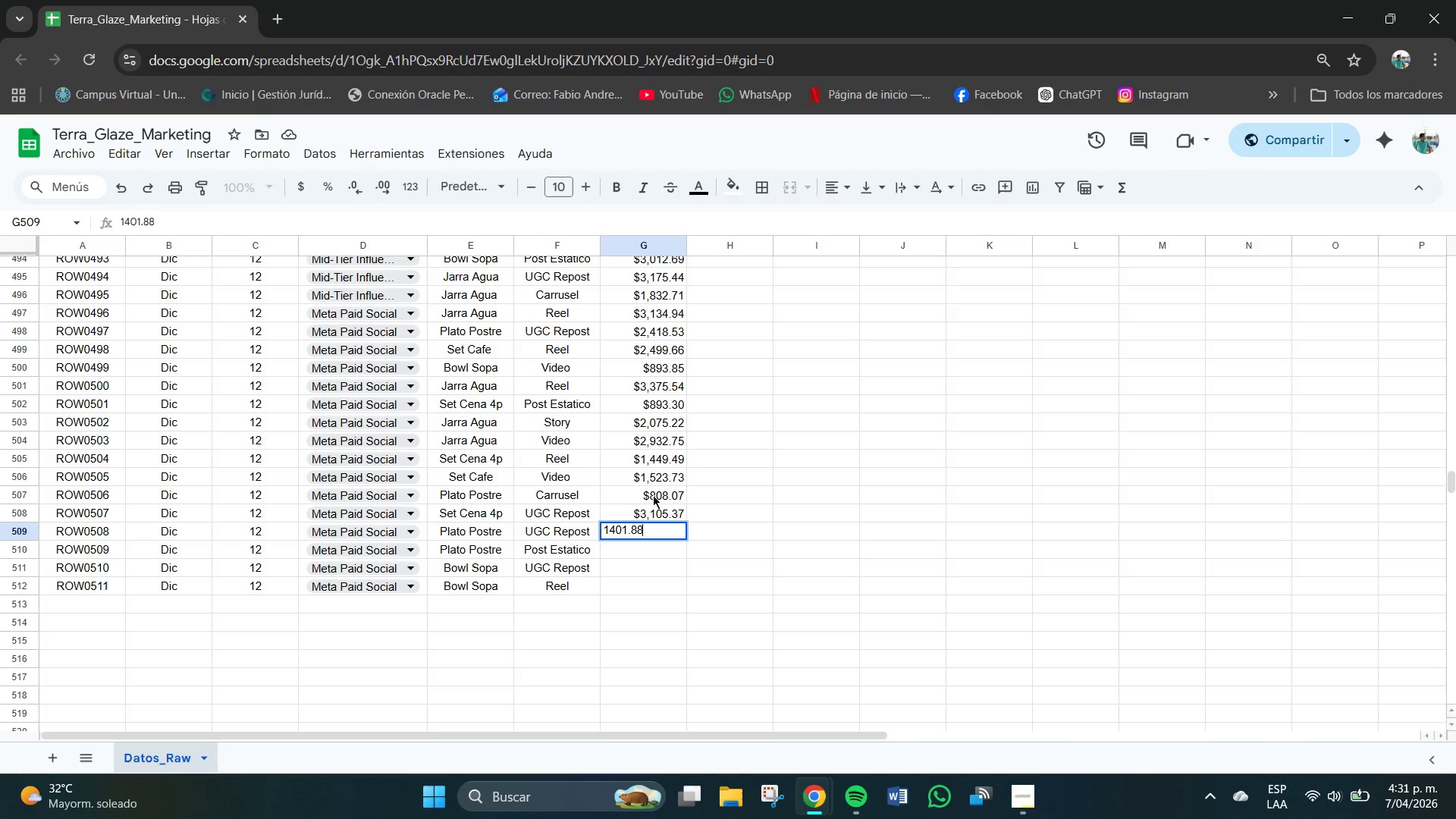 
key(Numpad8)
 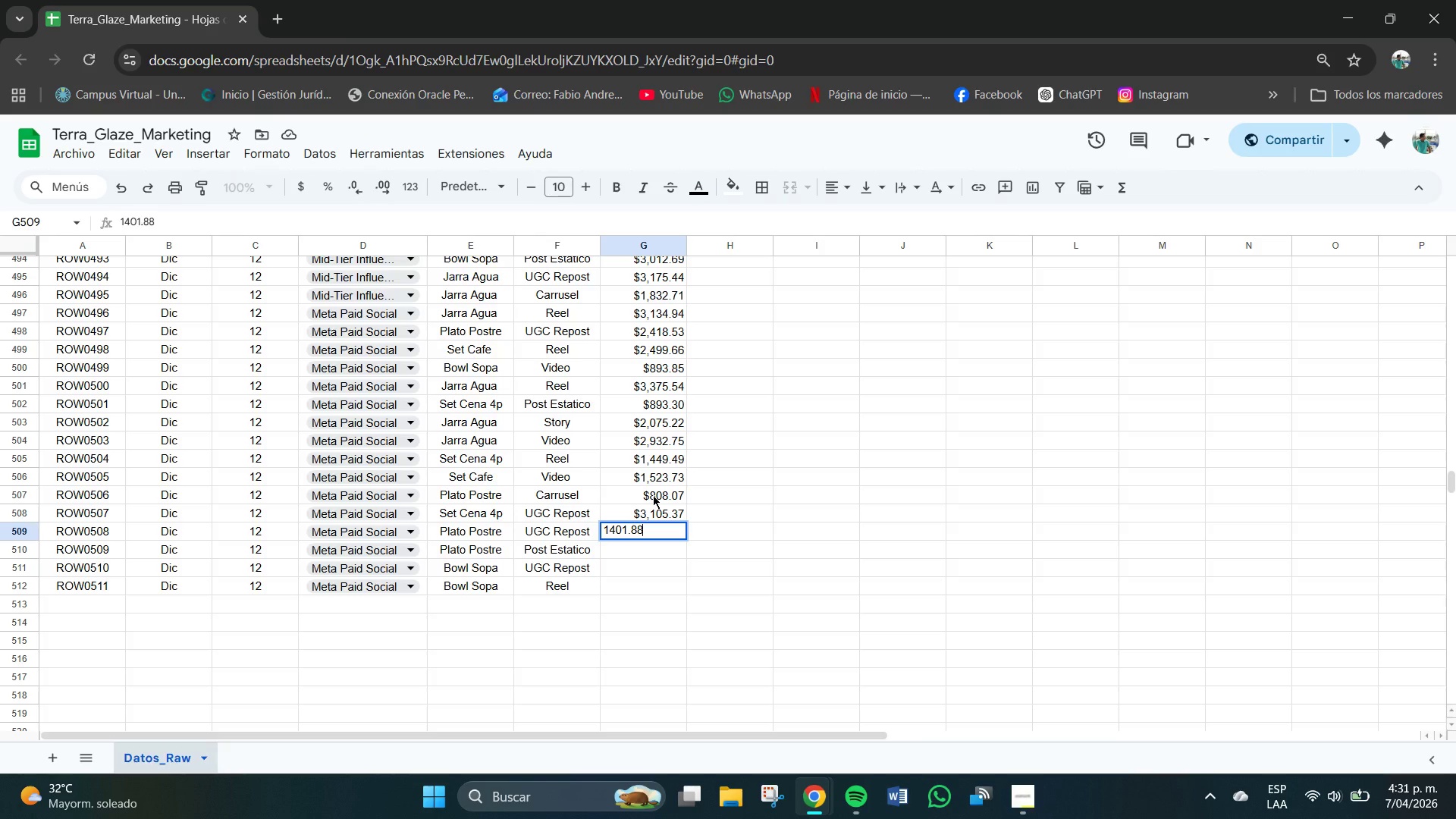 
key(NumpadEnter)
 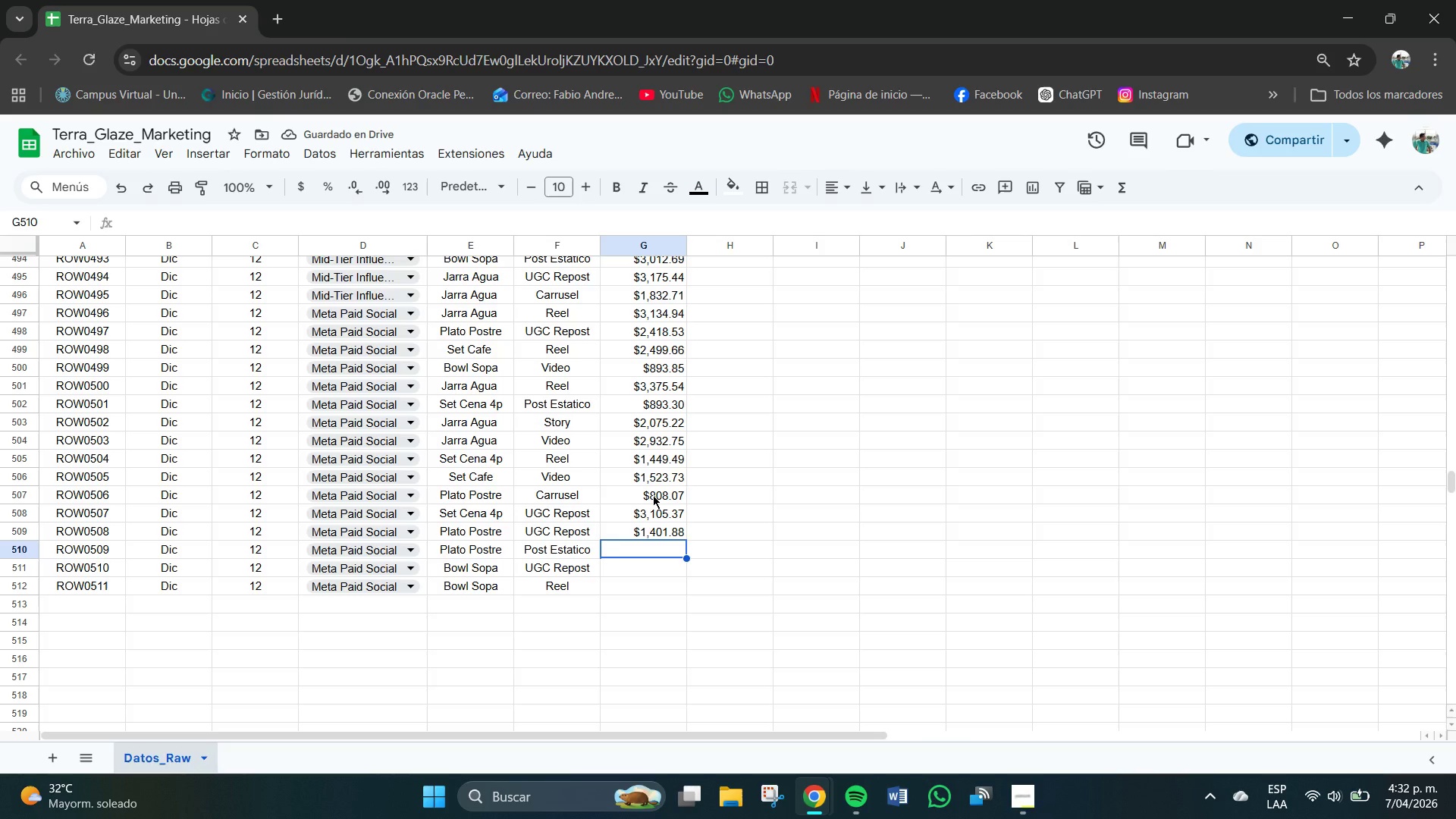 
key(Numpad9)
 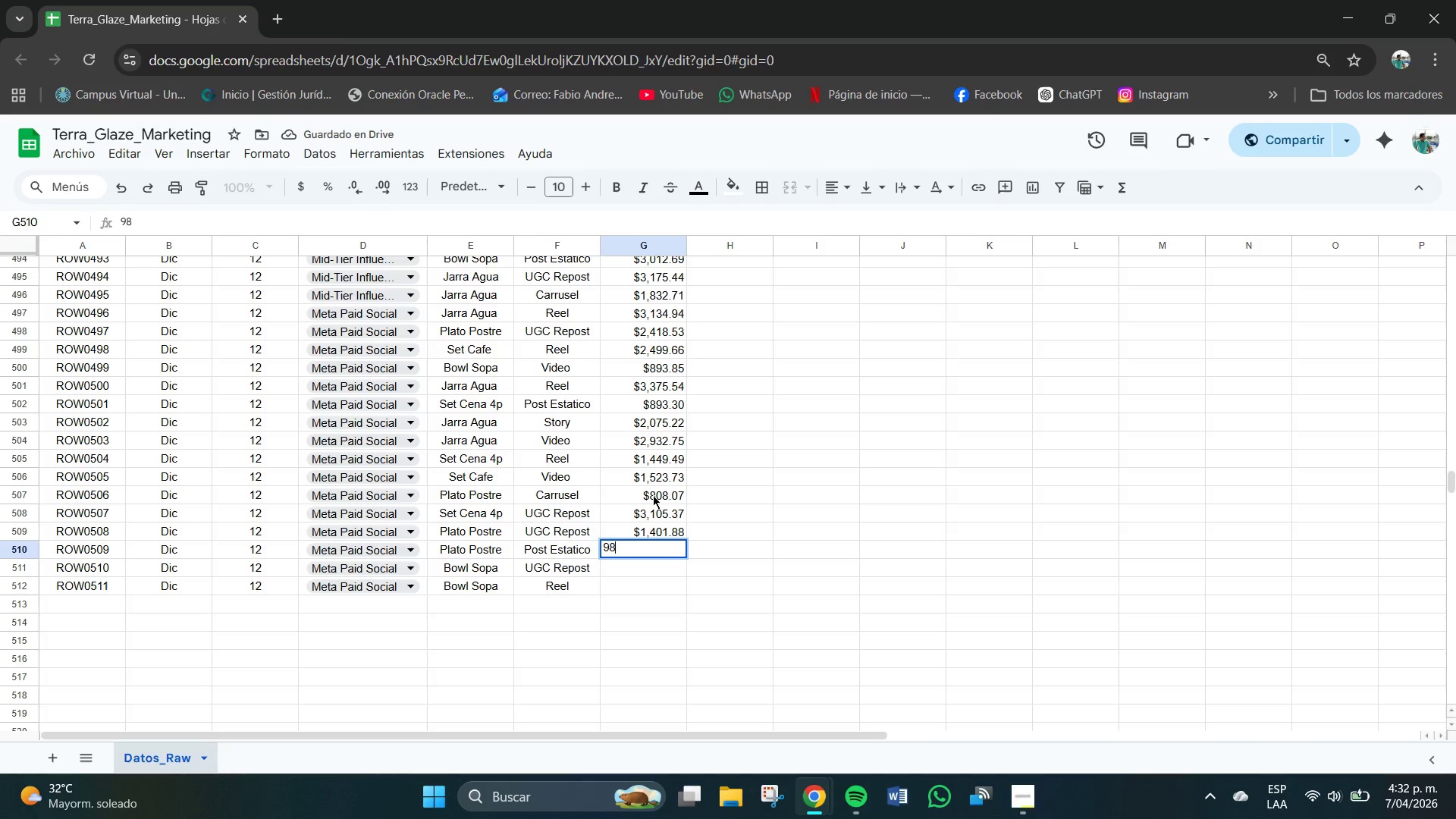 
key(Numpad8)
 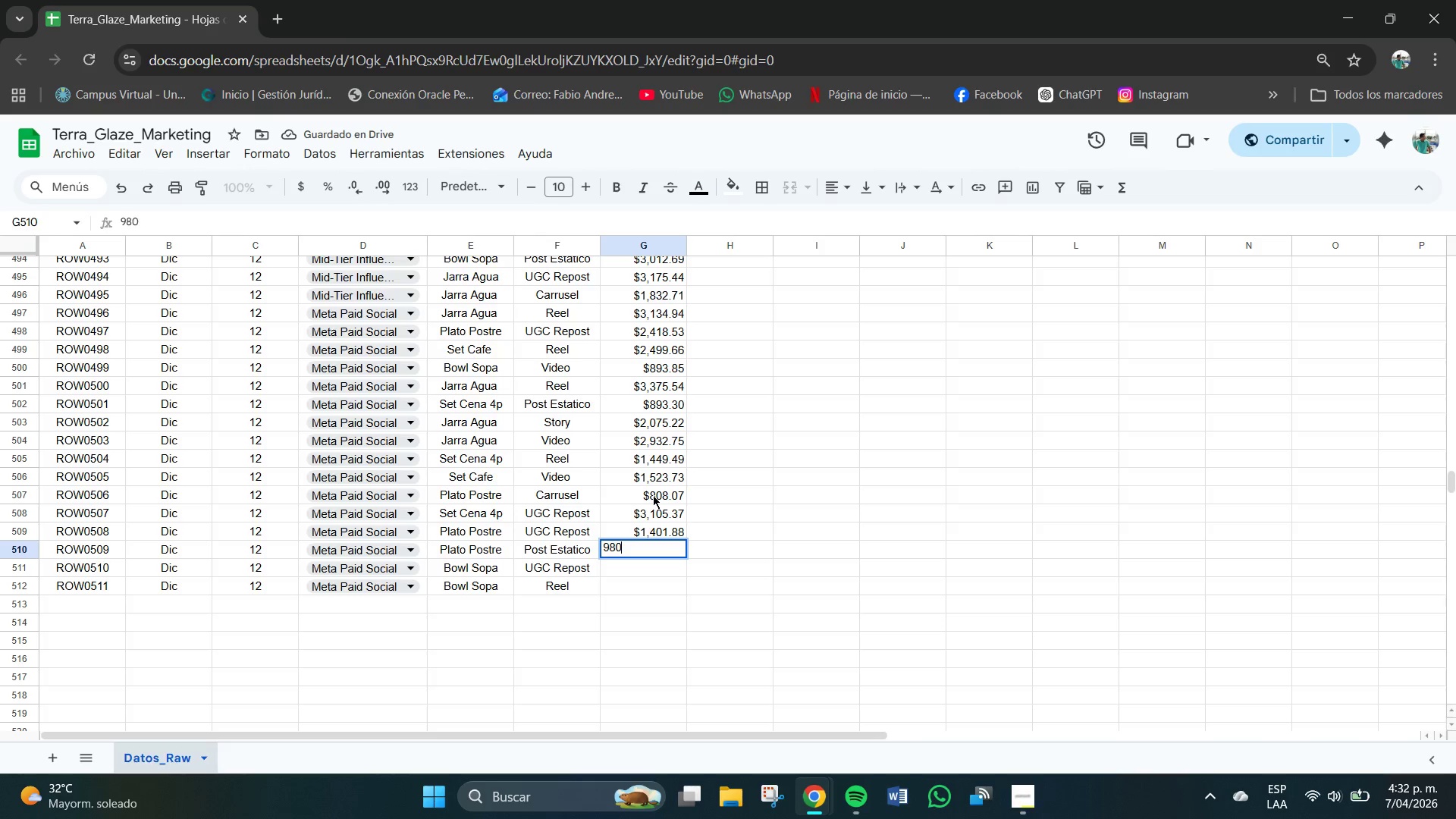 
key(Numpad0)
 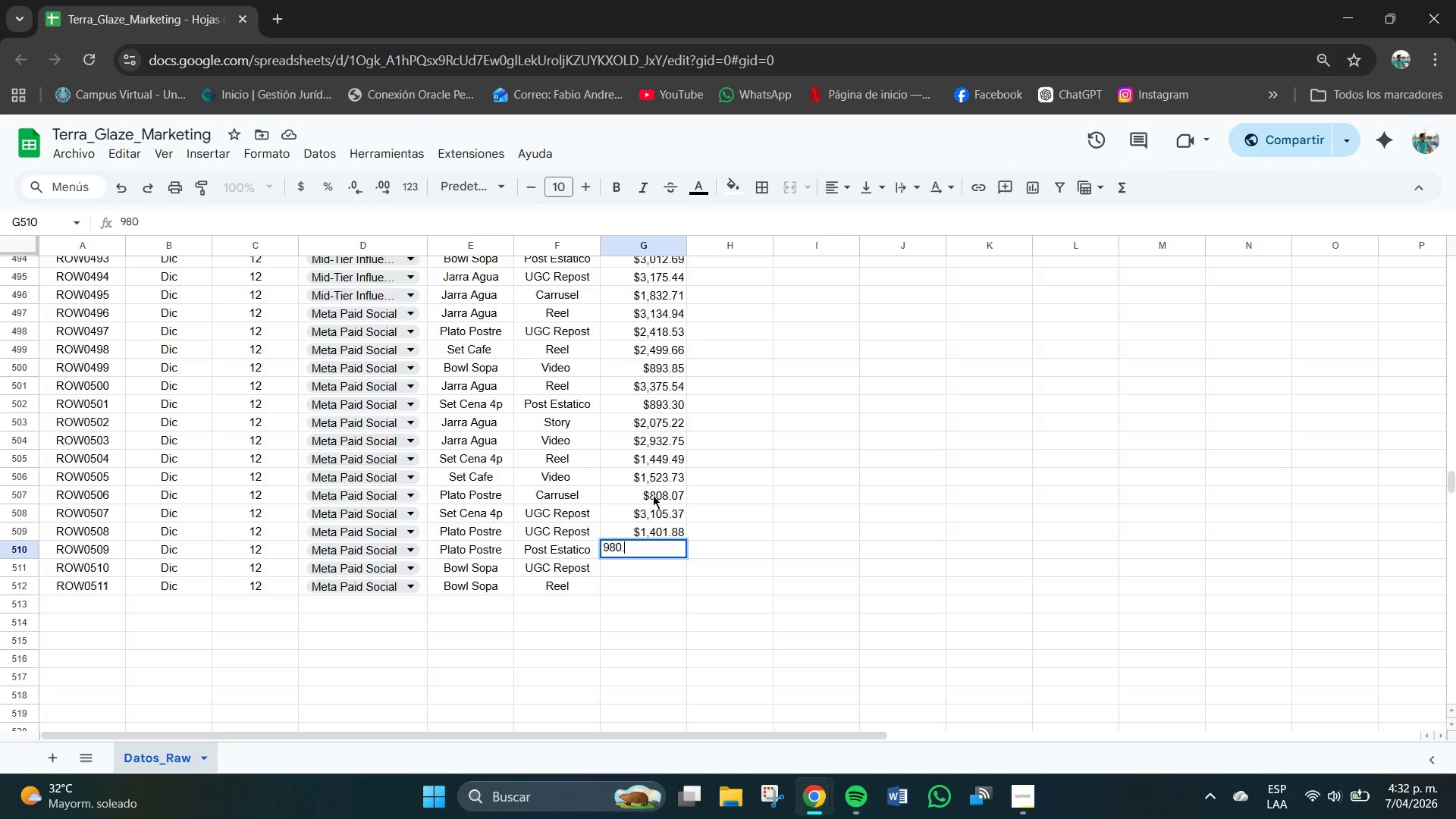 
key(NumpadDecimal)
 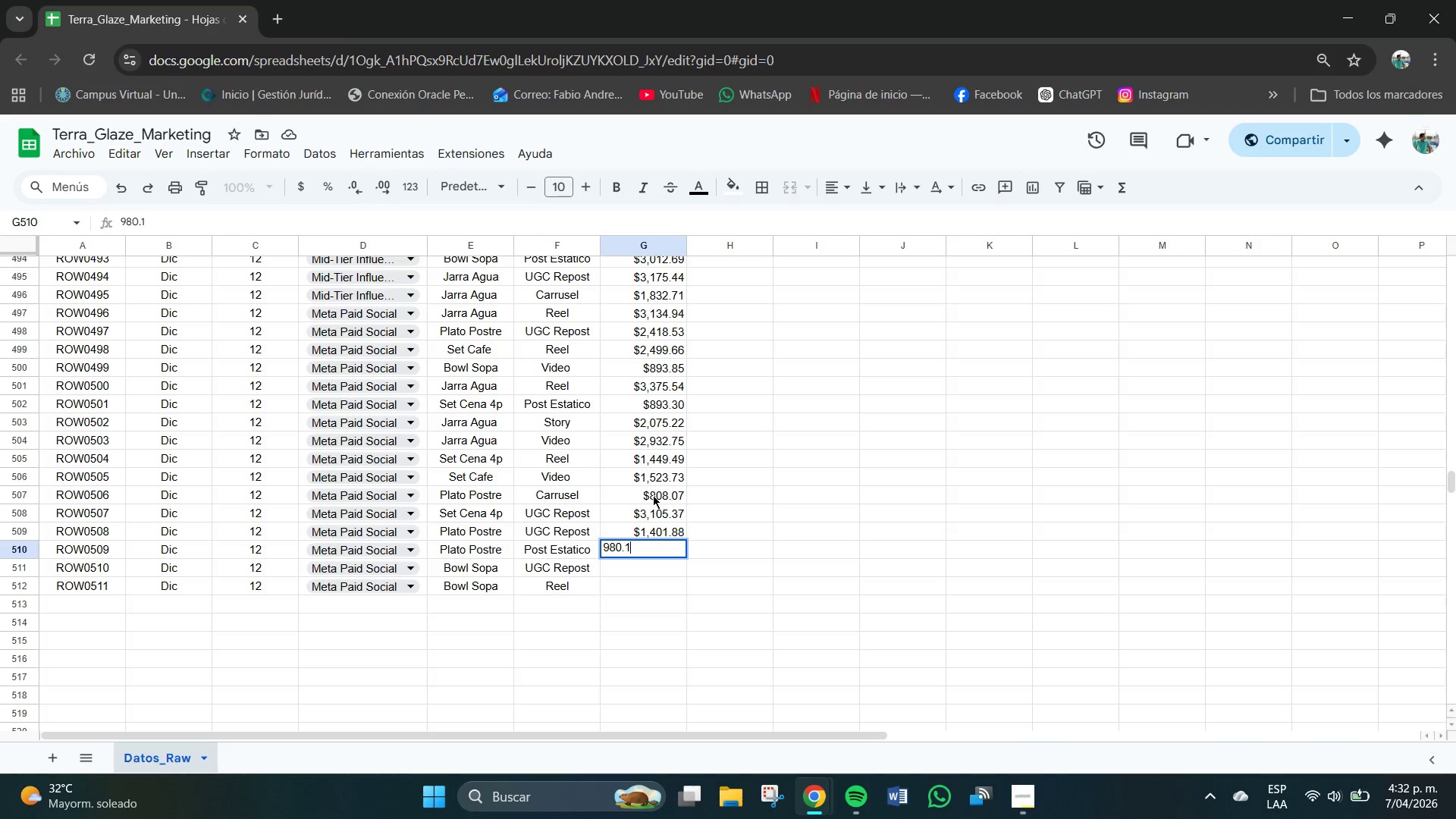 
key(Numpad1)
 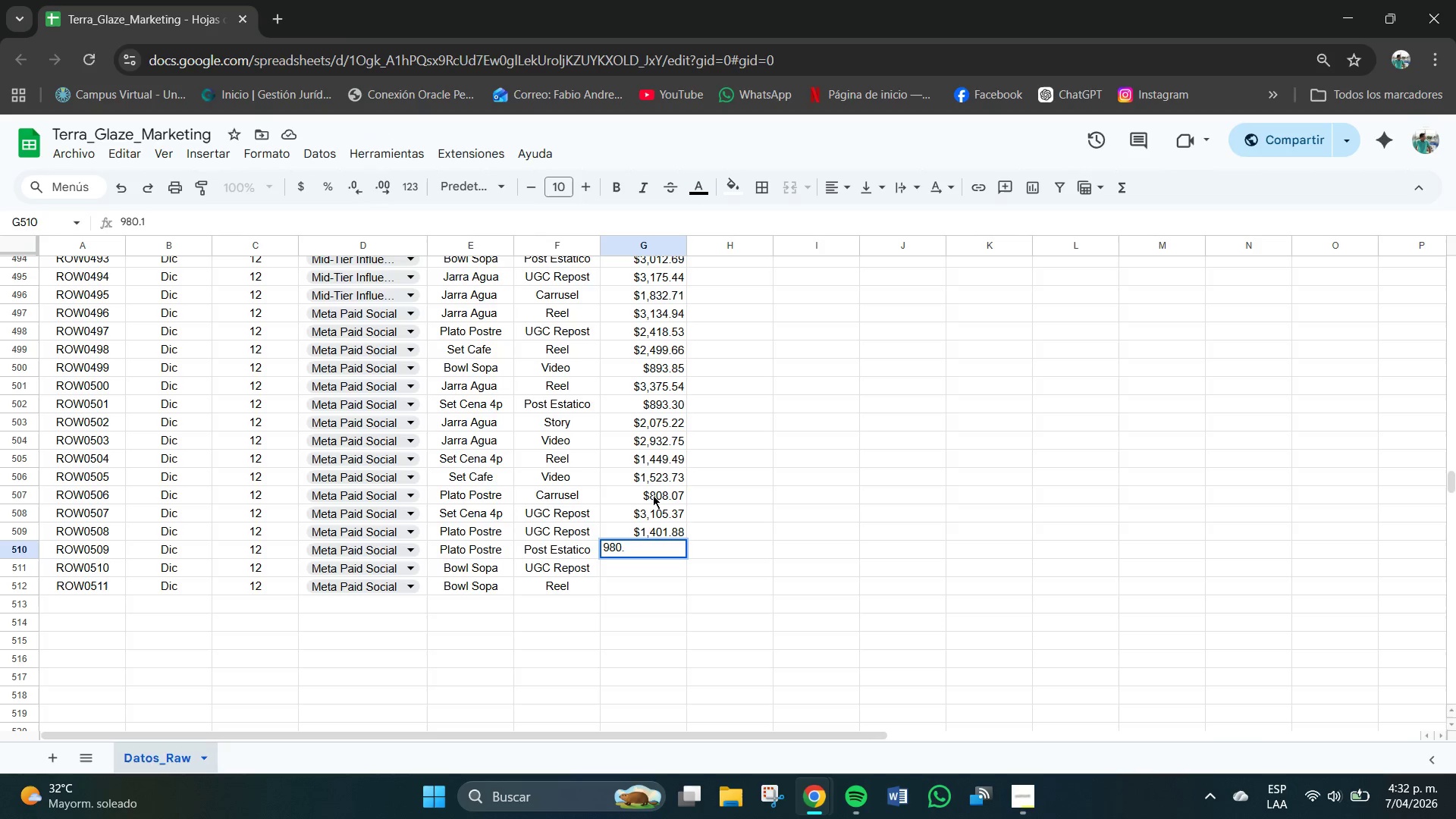 
key(Backspace)
 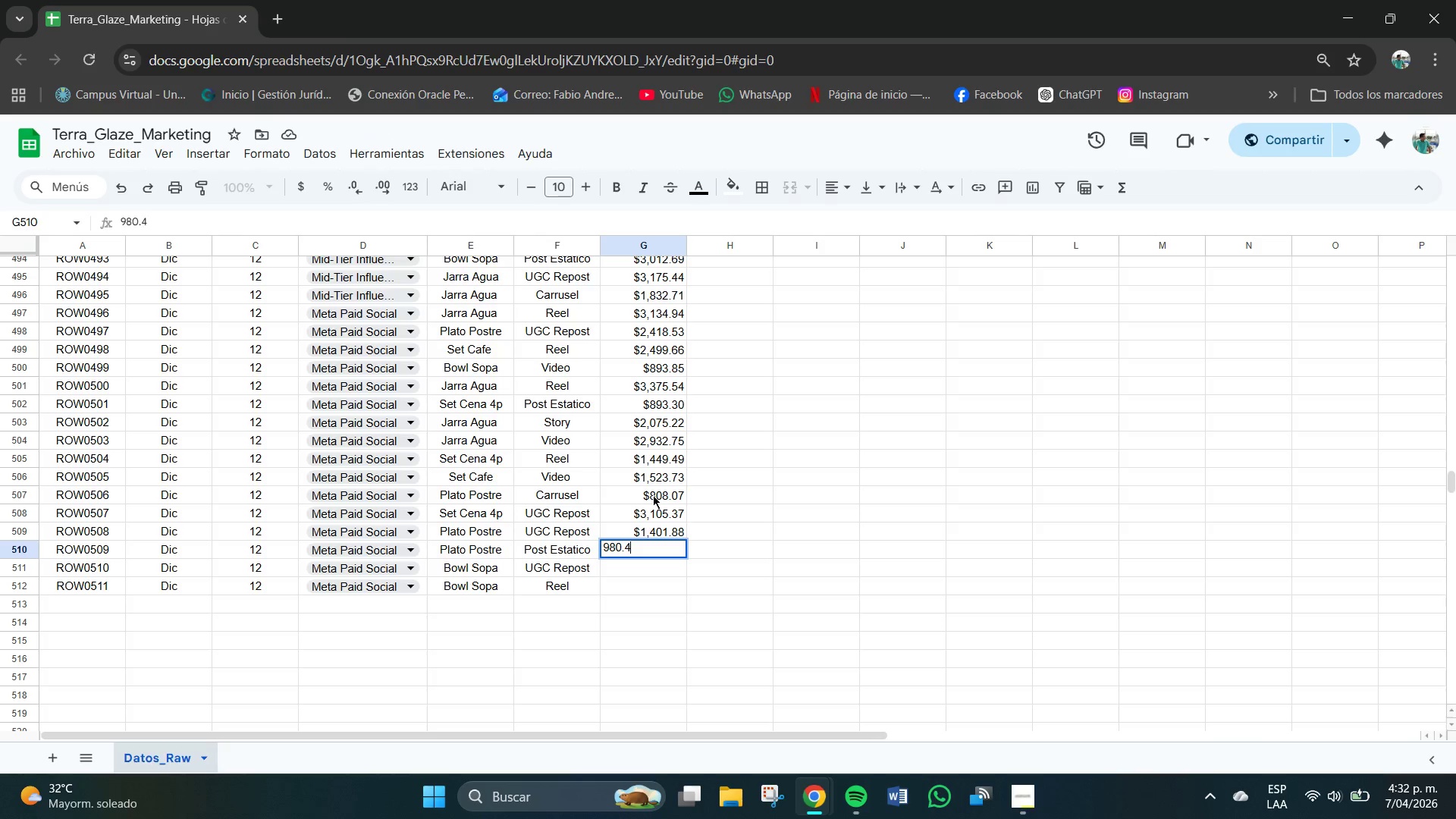 
key(Numpad4)
 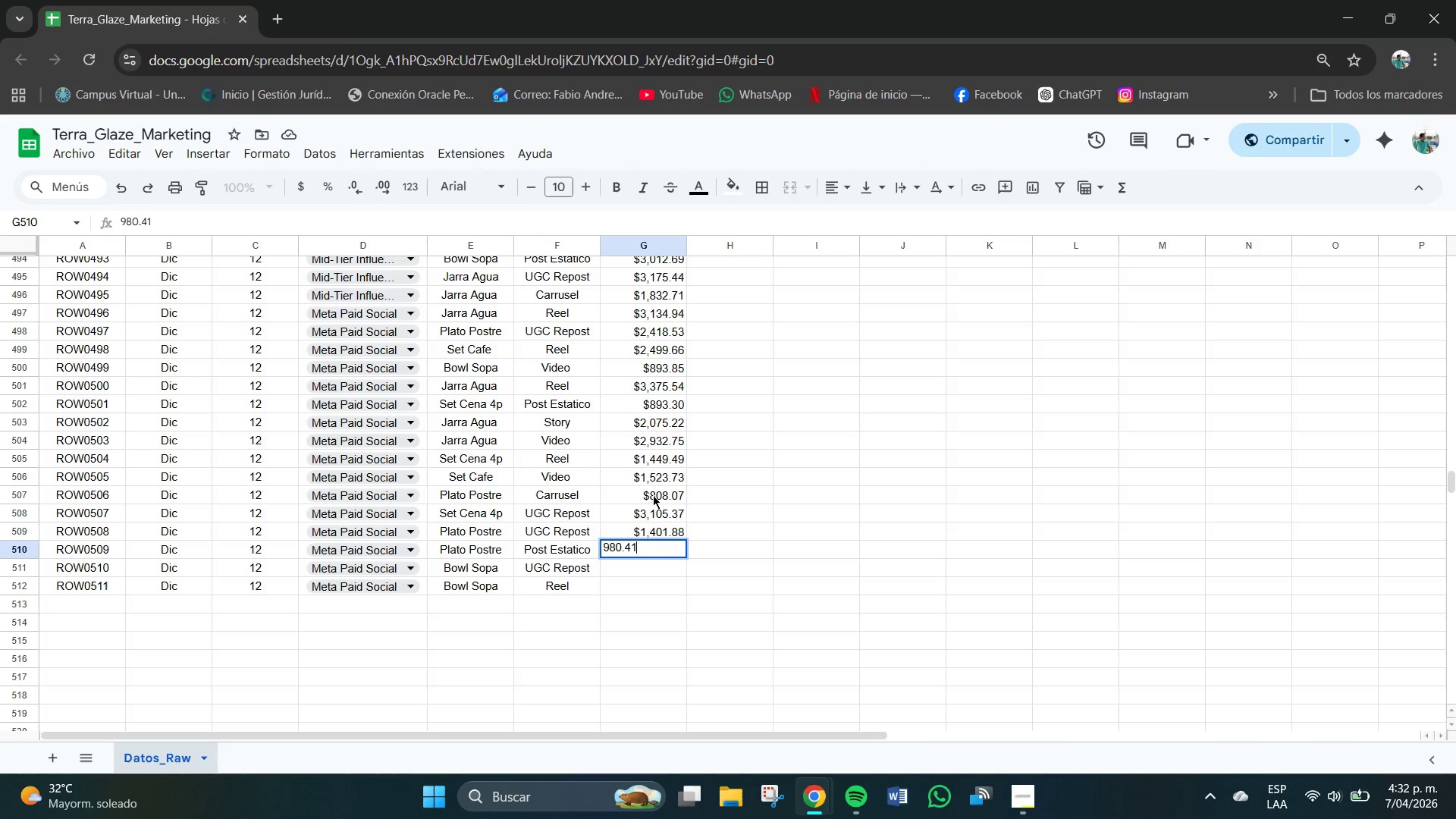 
key(Numpad1)
 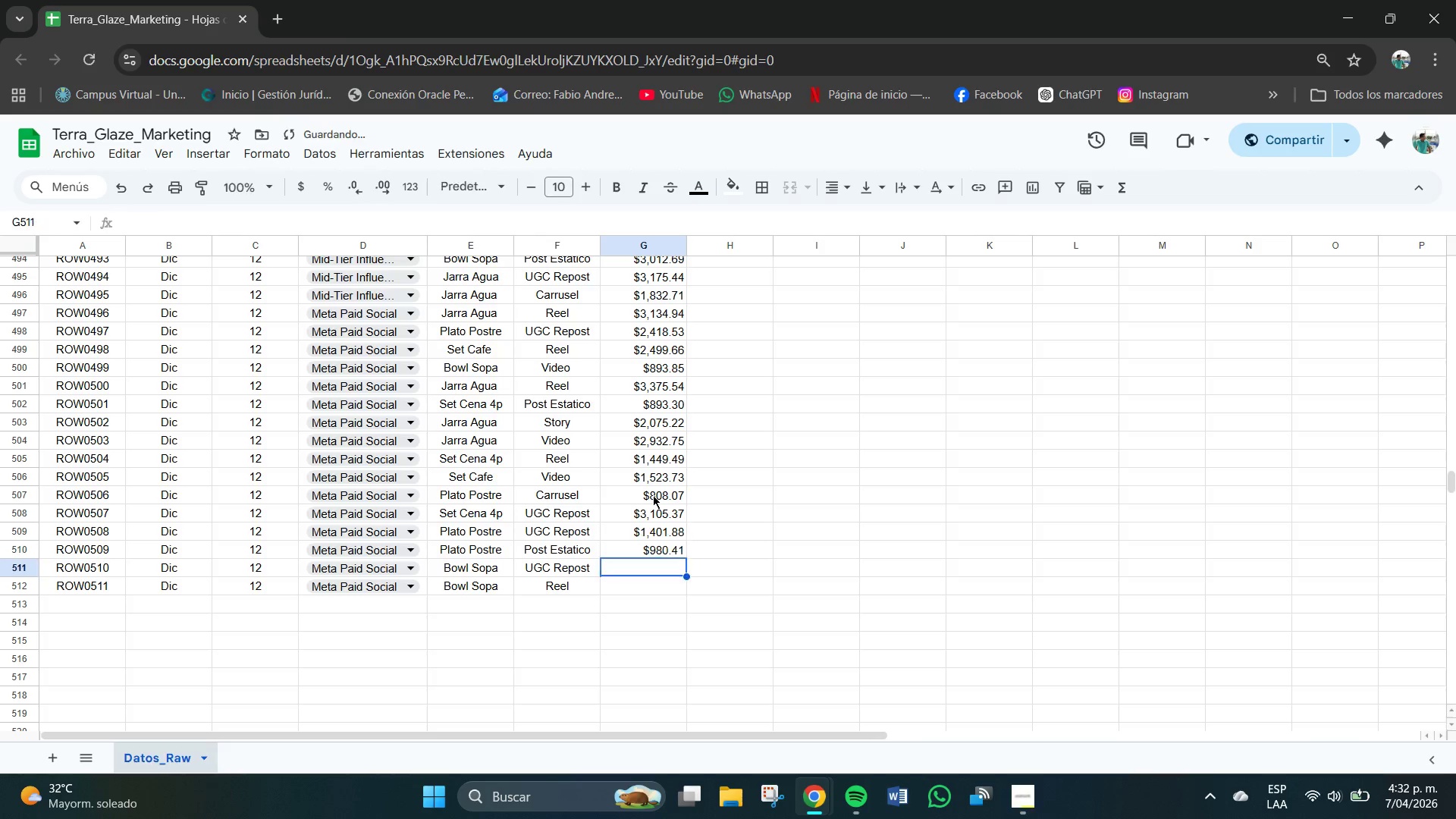 
key(NumpadEnter)
 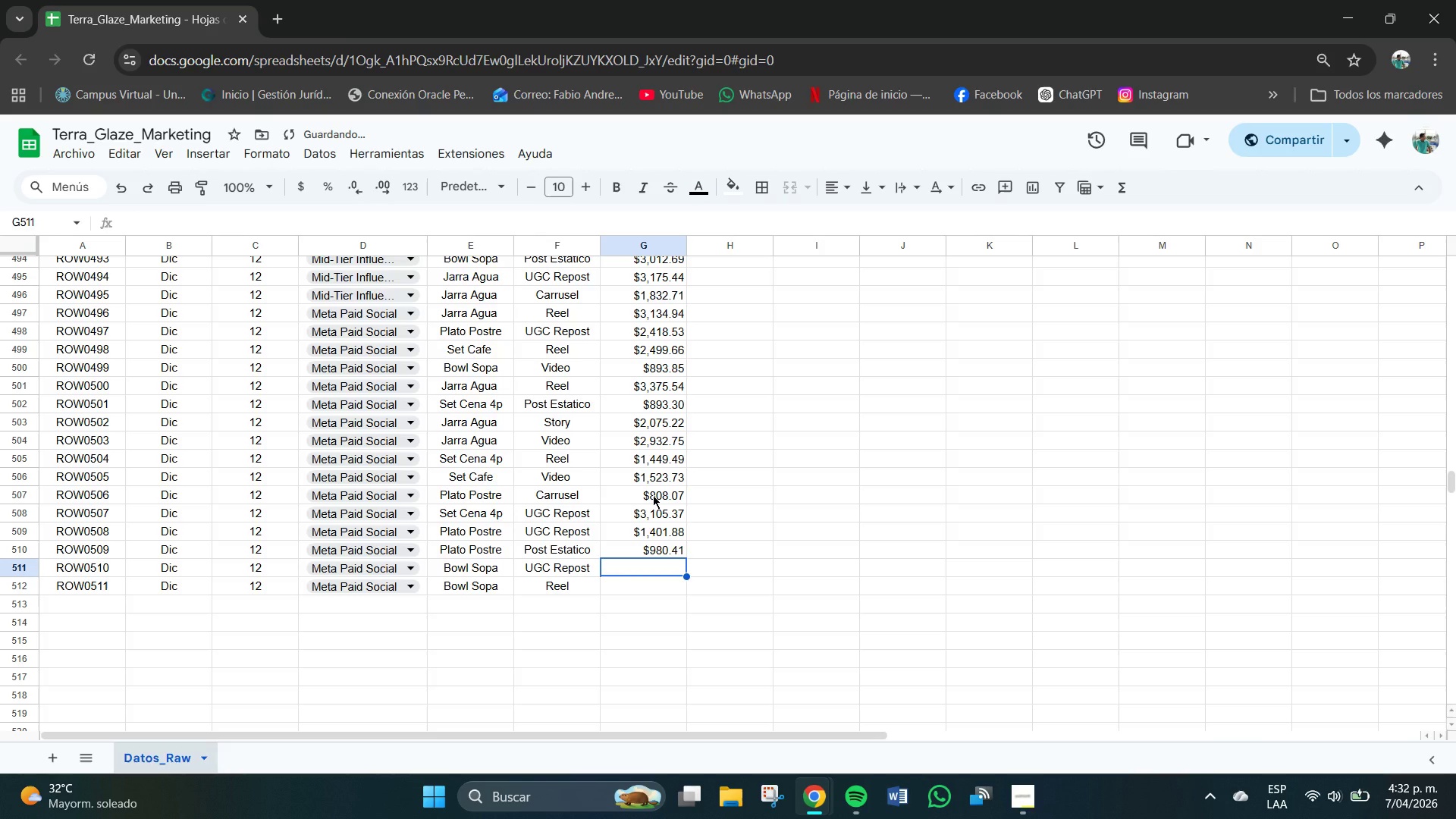 
key(Numpad2)
 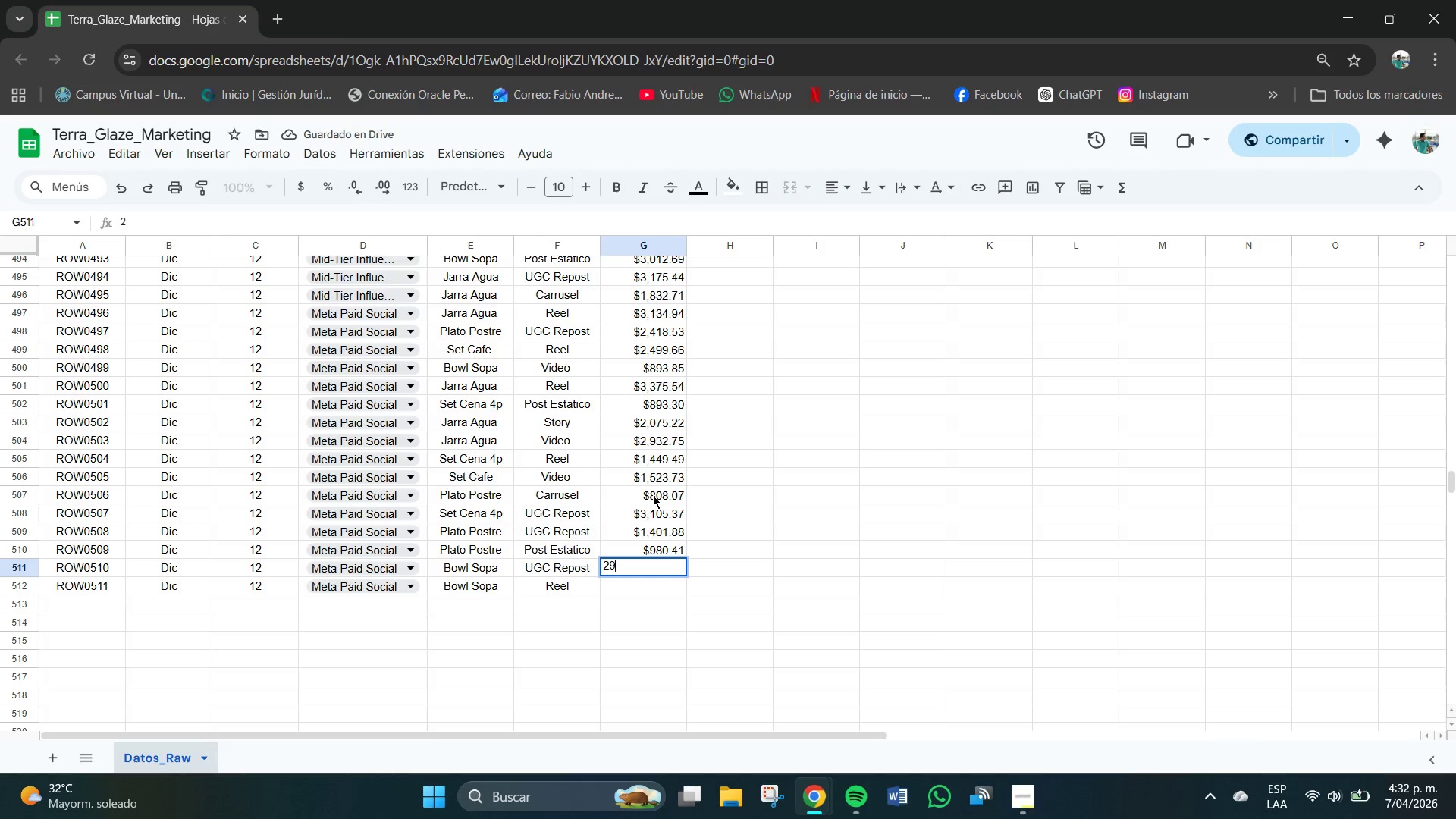 
key(Numpad9)
 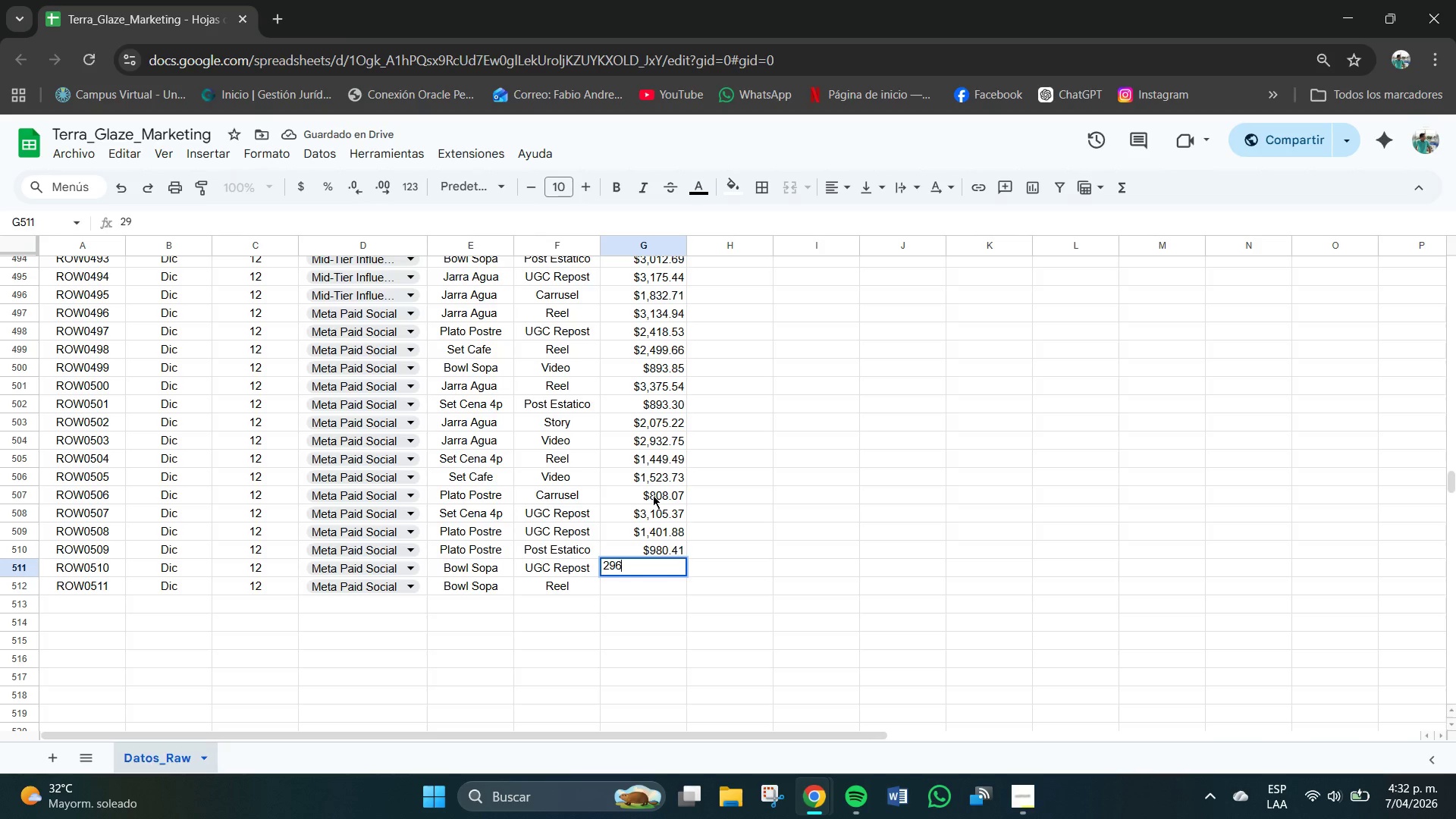 
key(Numpad6)
 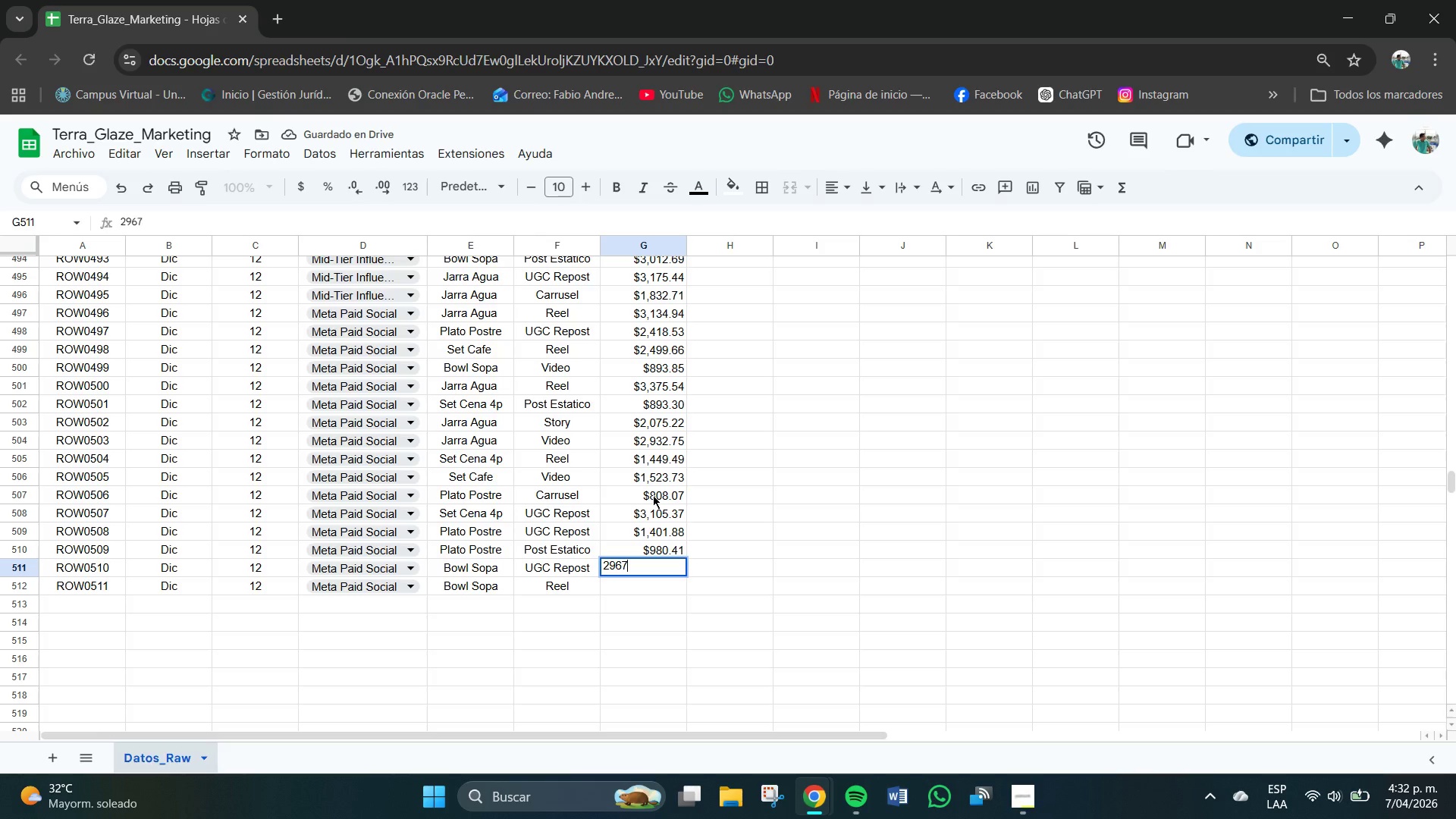 
key(Numpad7)
 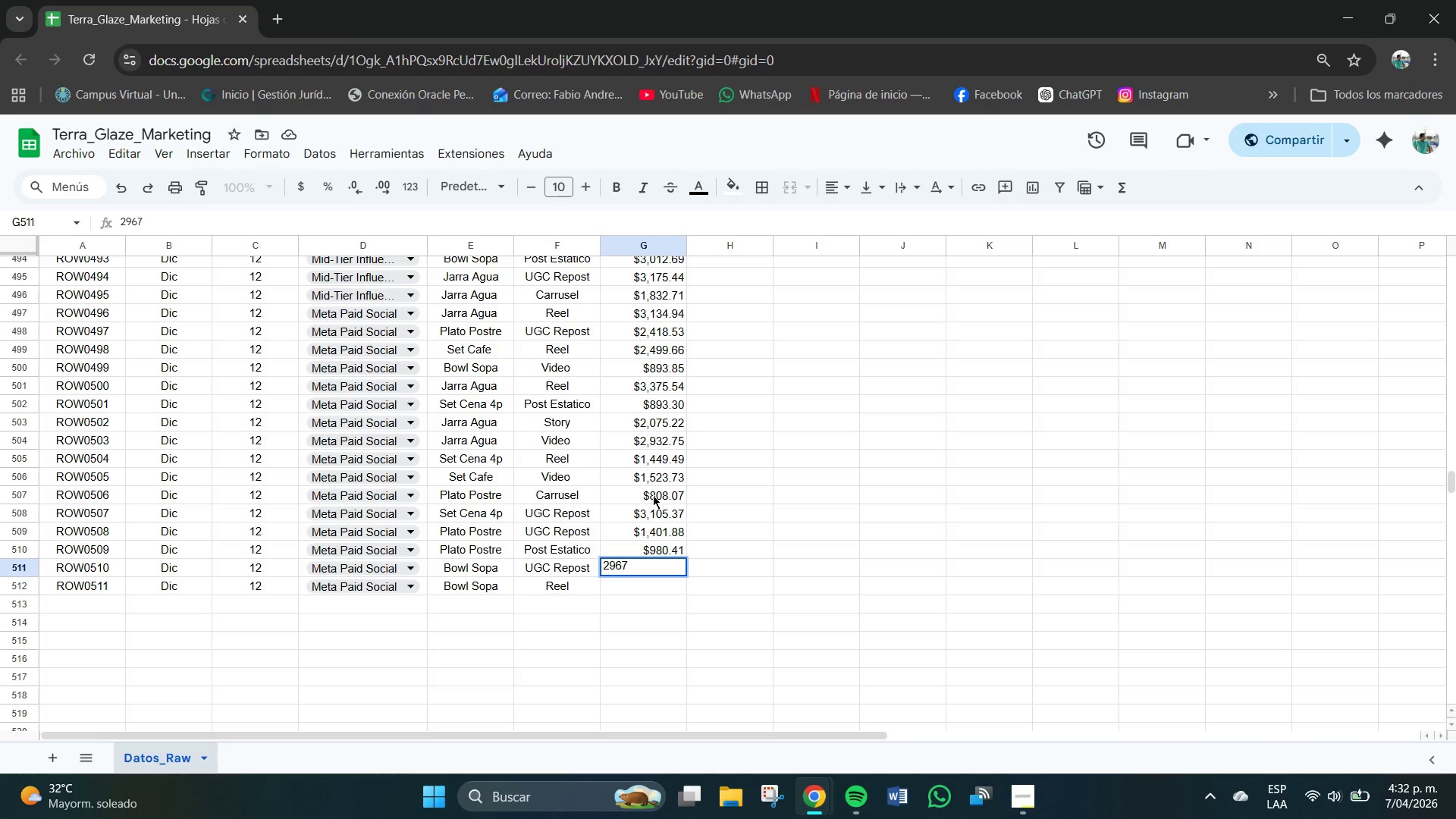 
key(NumpadDecimal)
 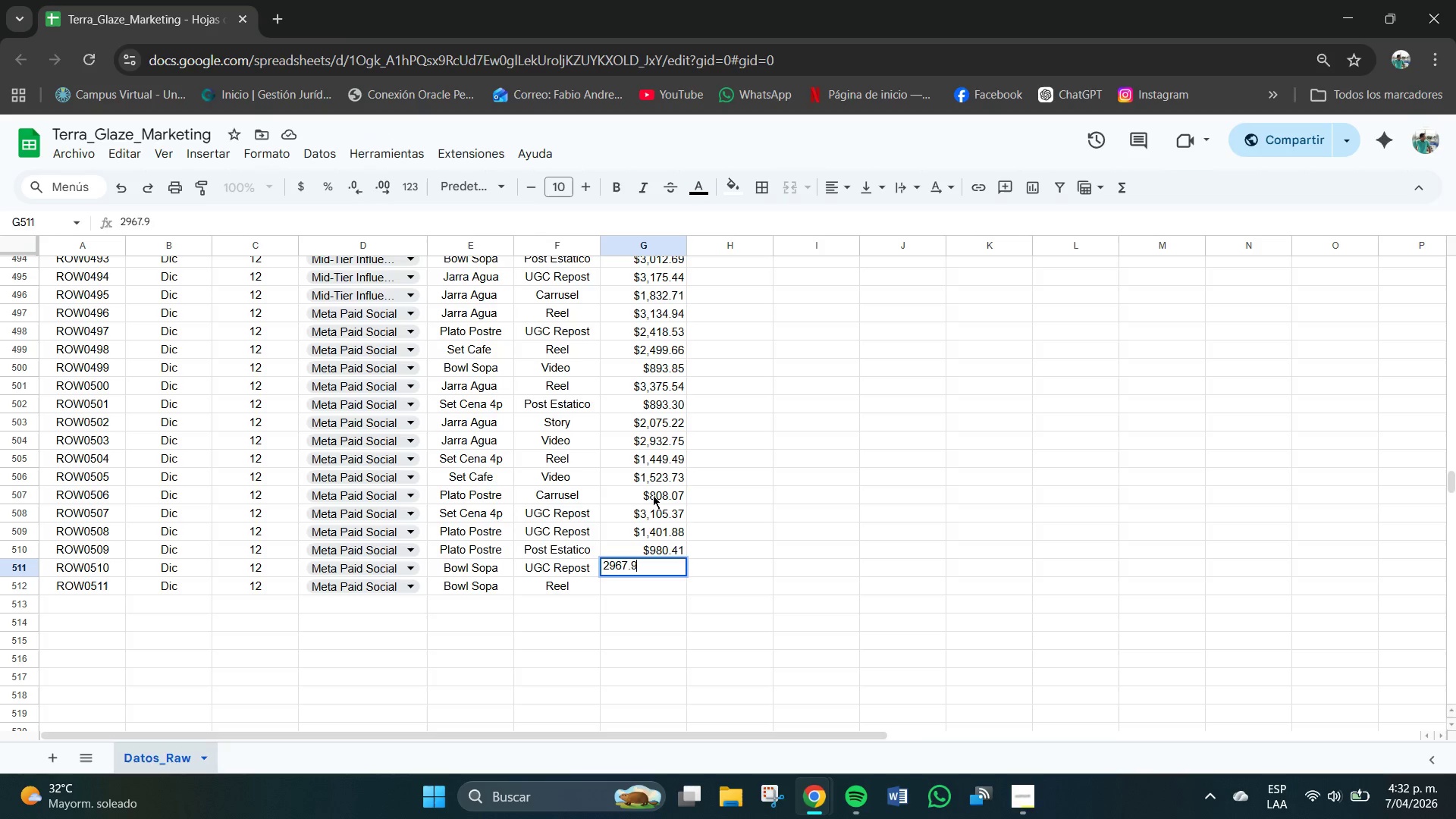 
key(Numpad9)
 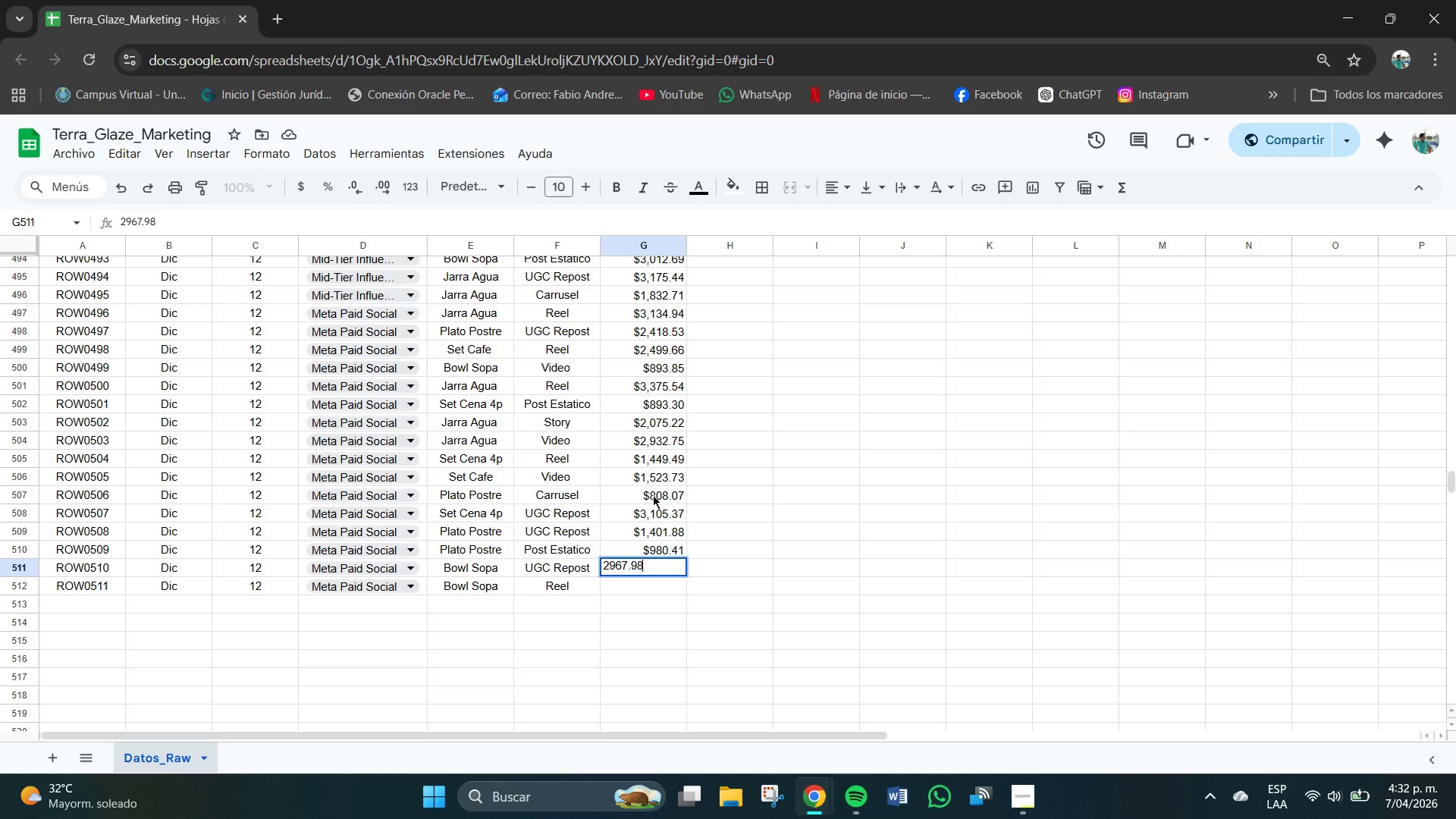 
key(Numpad8)
 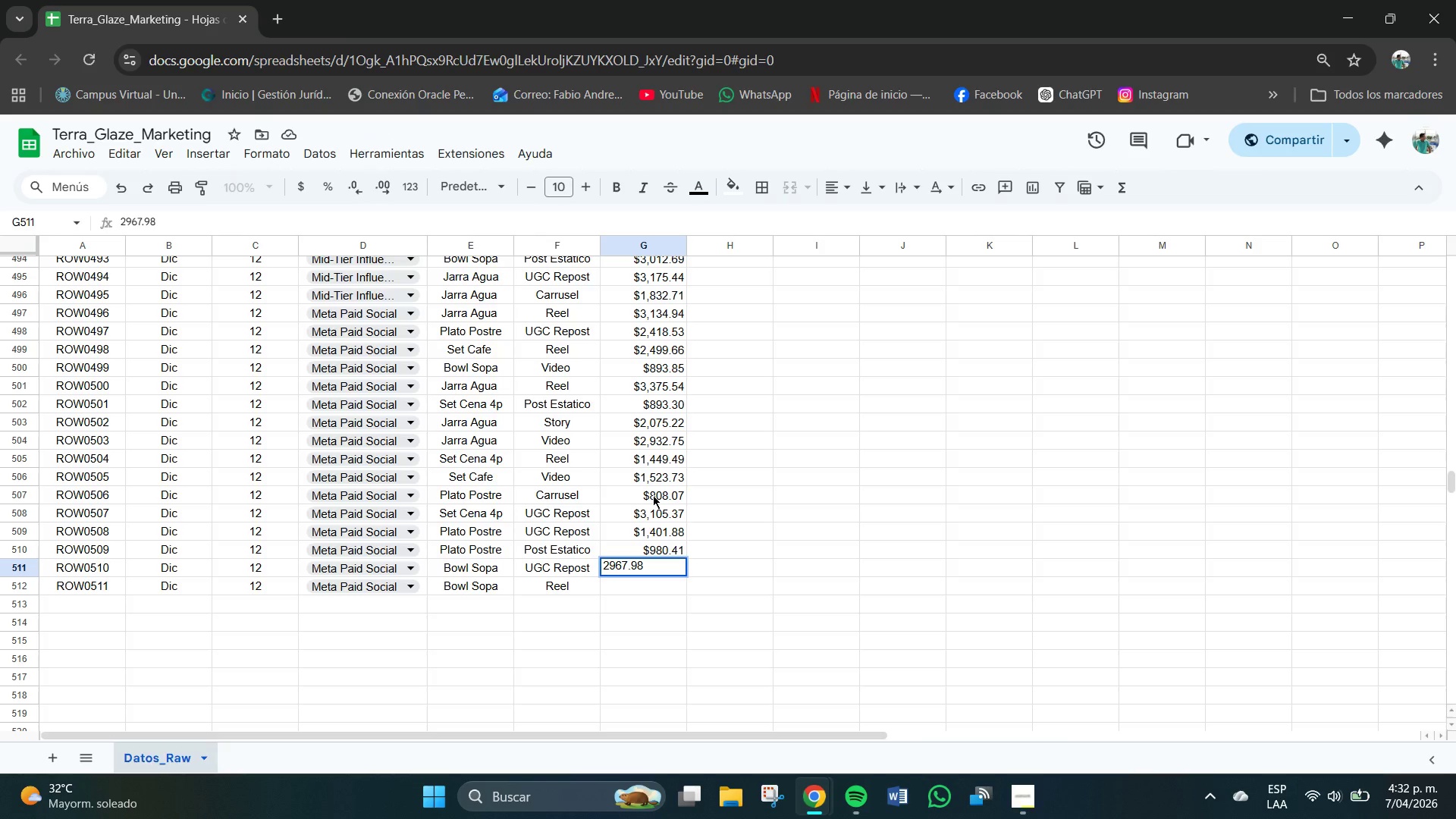 
key(NumpadEnter)
 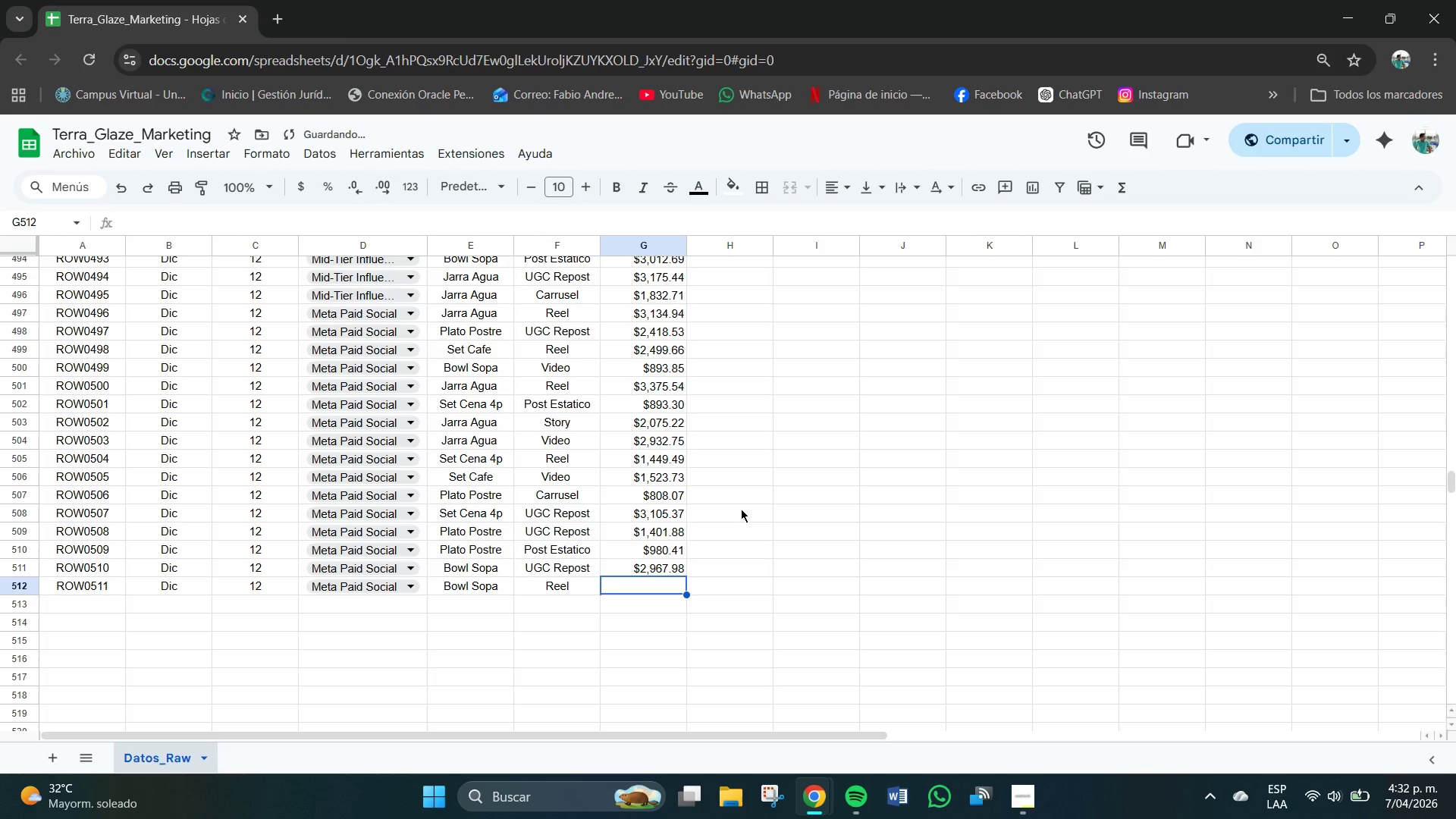 
left_click([622, 437])
 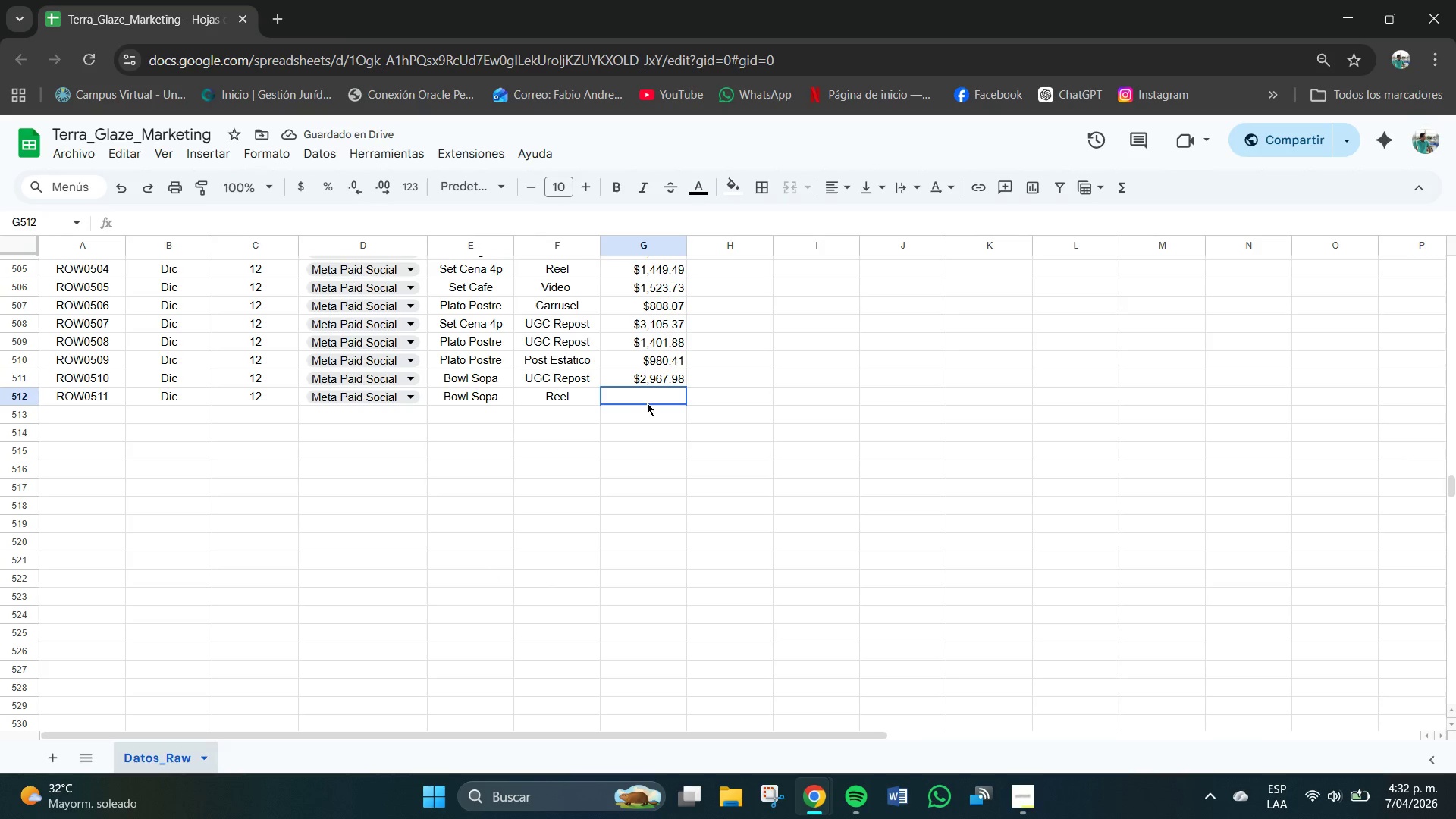 
scroll: coordinate [741, 510], scroll_direction: down, amount: 2.0
 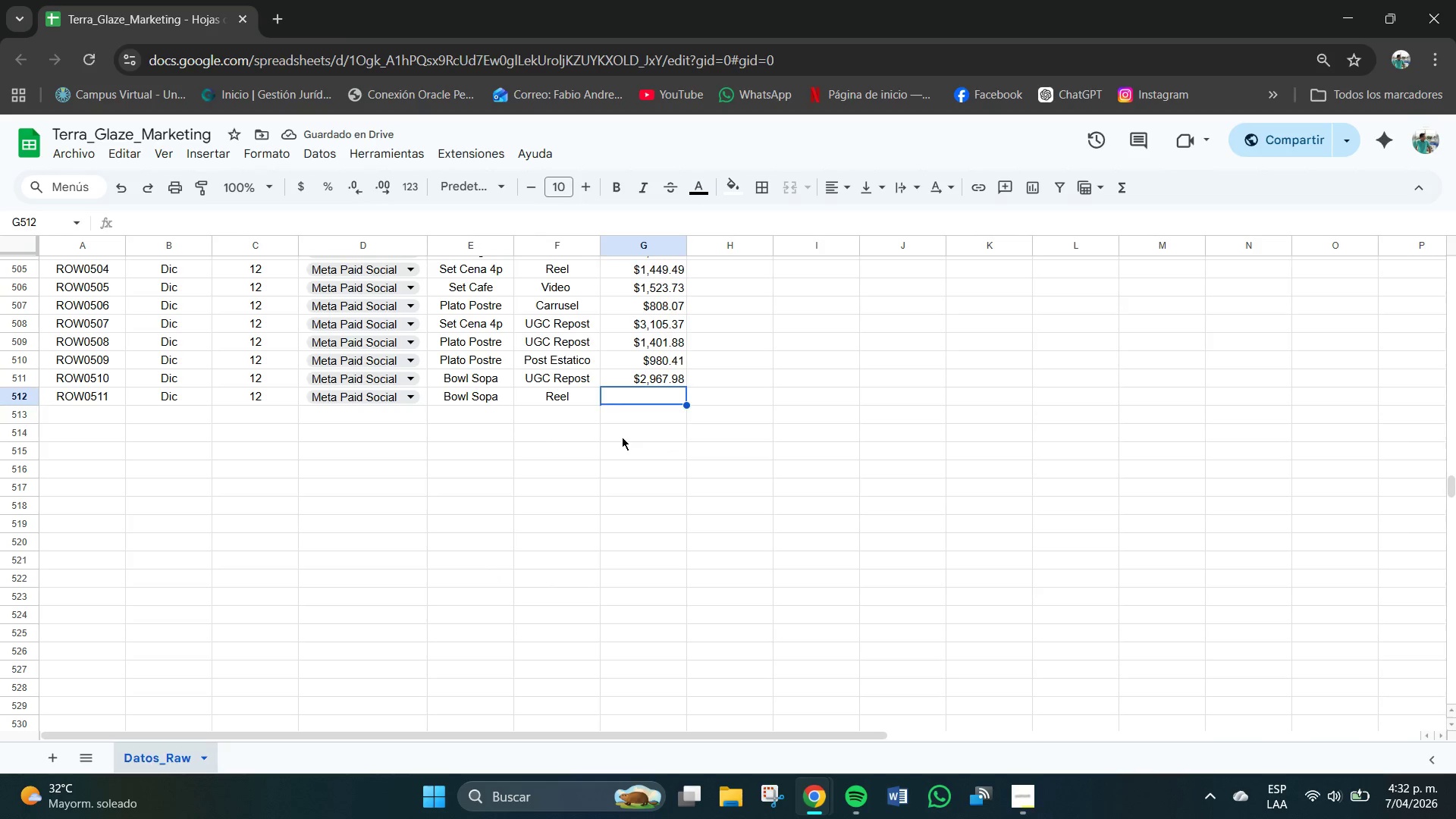 
left_click([647, 403])
 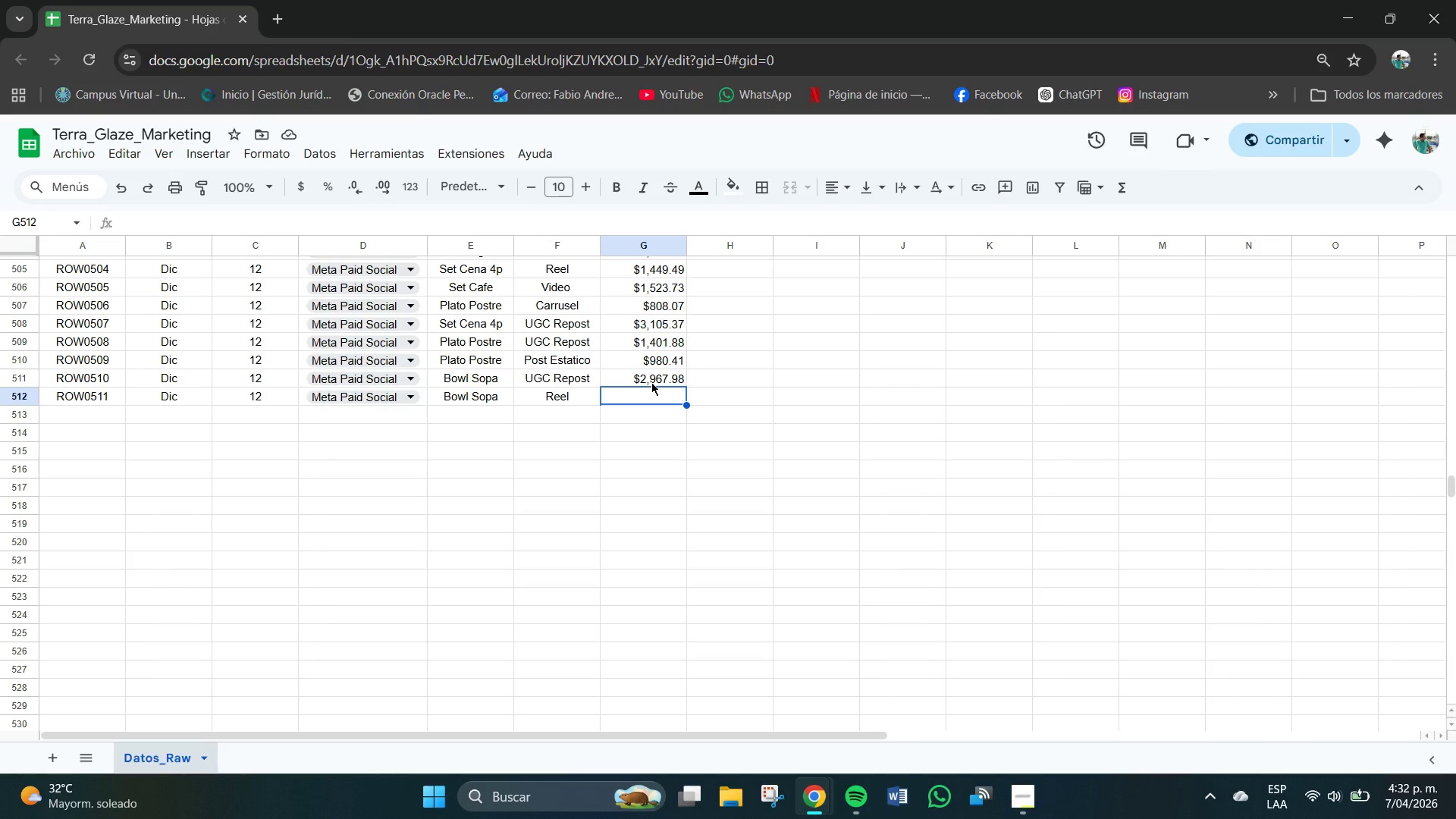 
wait(6.36)
 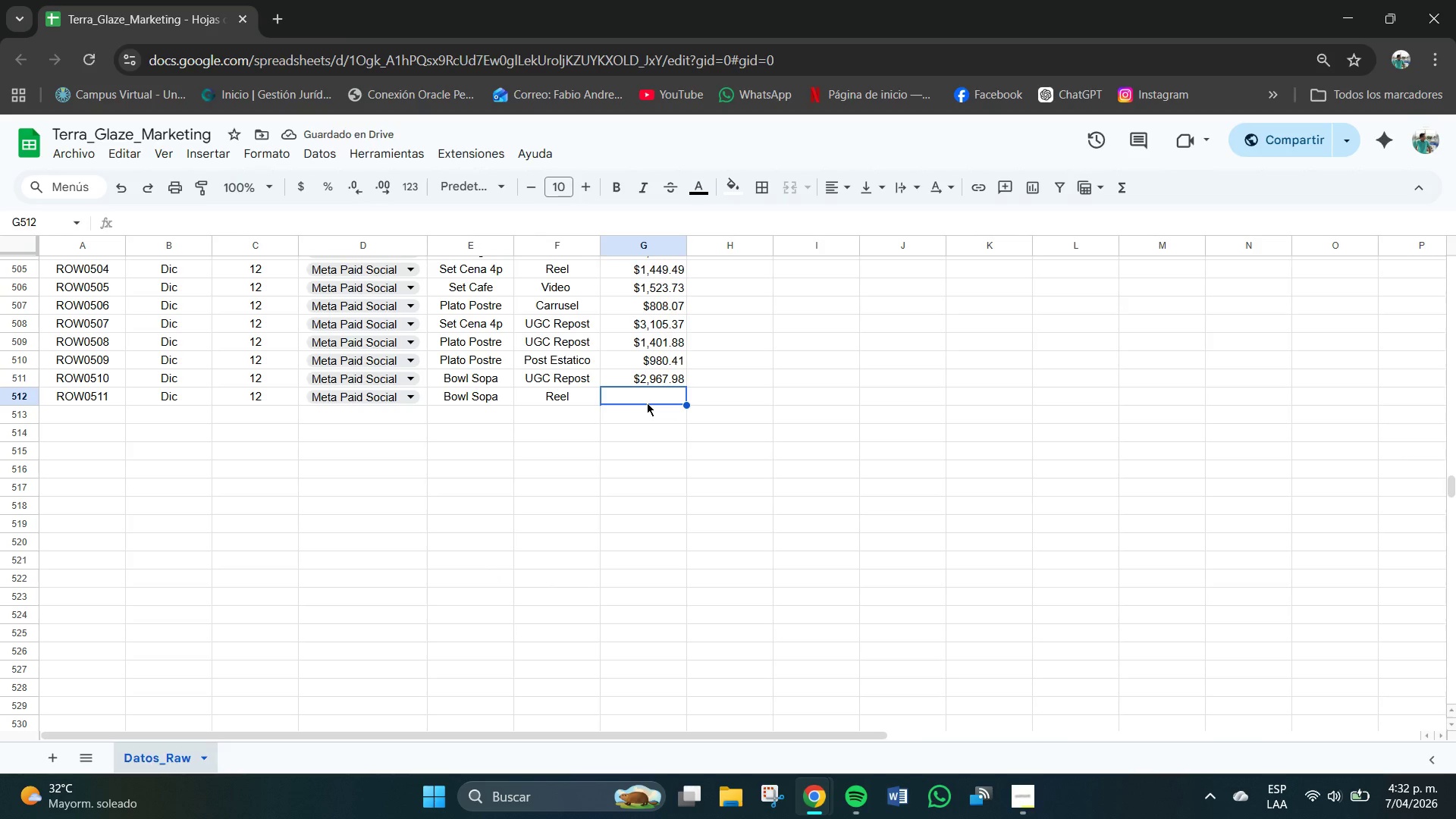 
left_click([662, 332])
 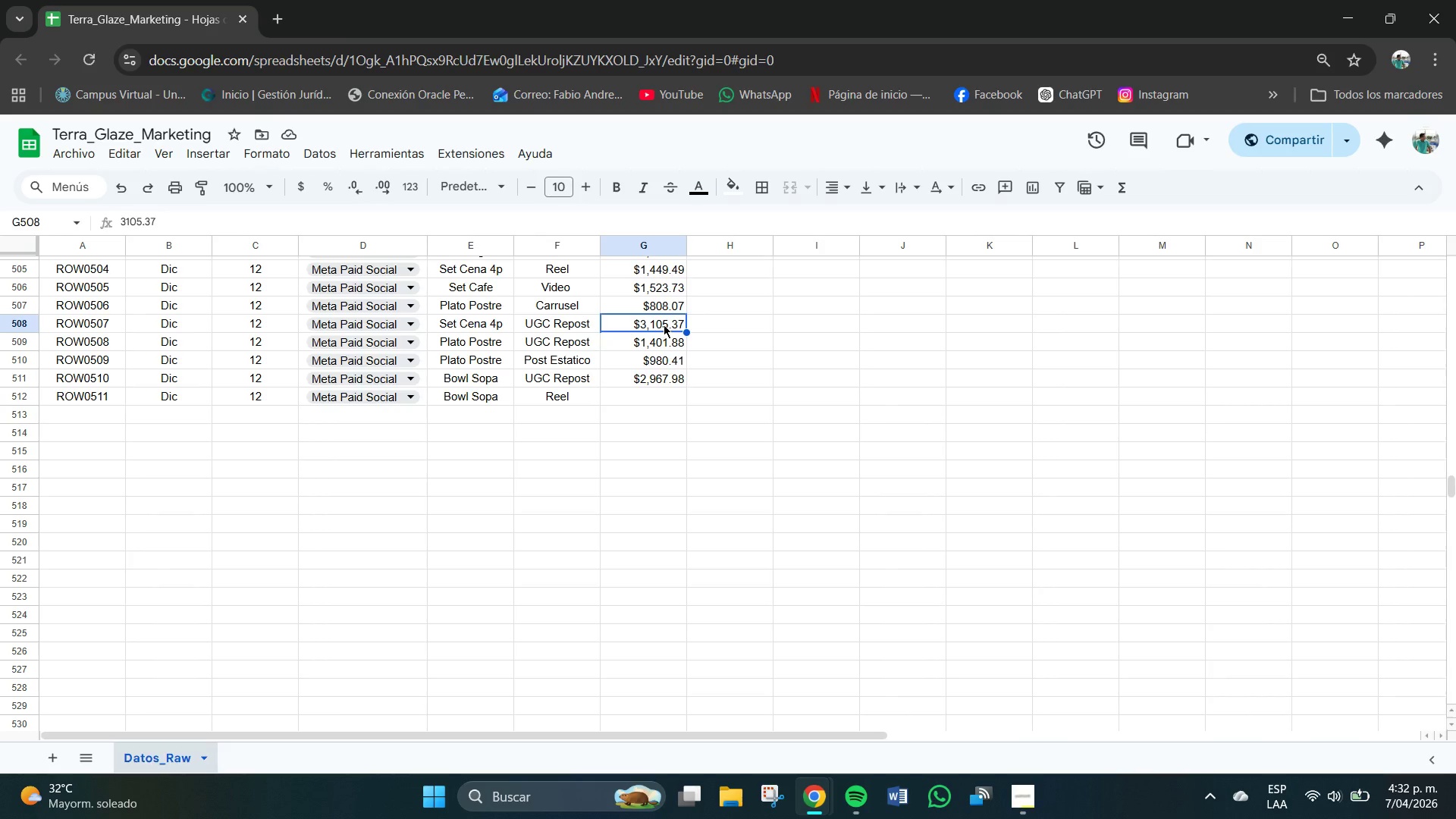 
wait(6.24)
 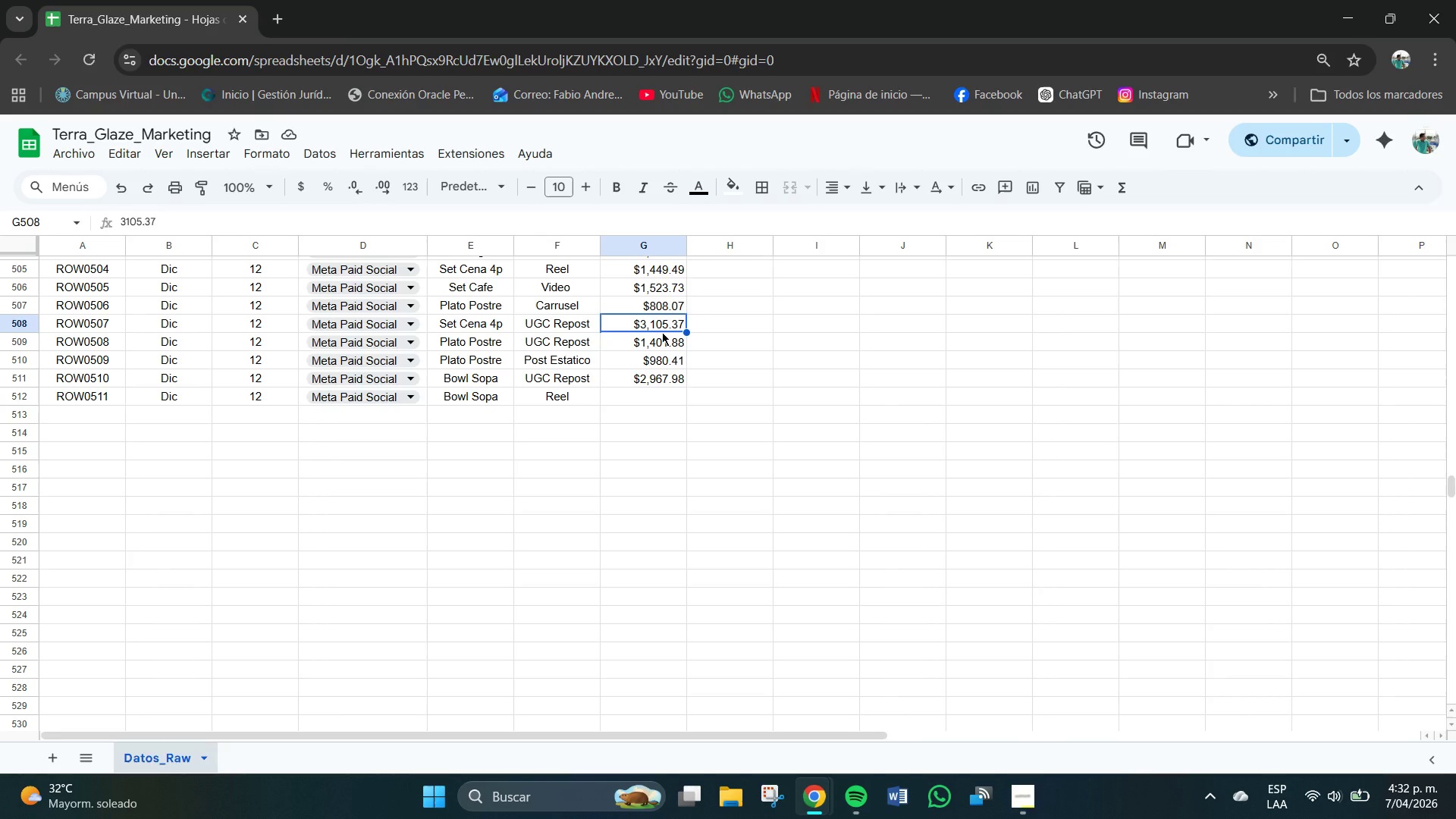 
left_click([661, 347])
 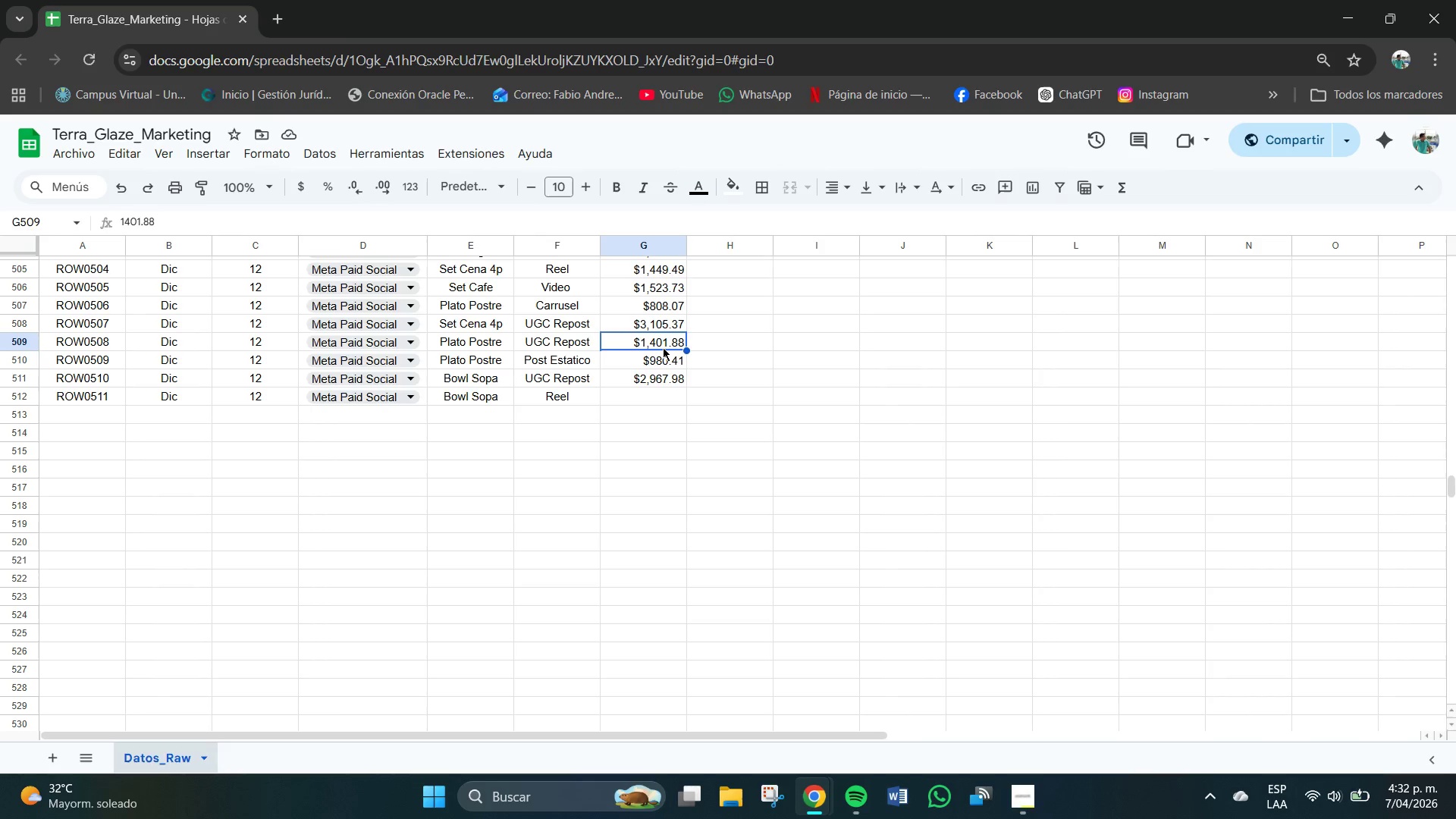 
left_click([673, 359])
 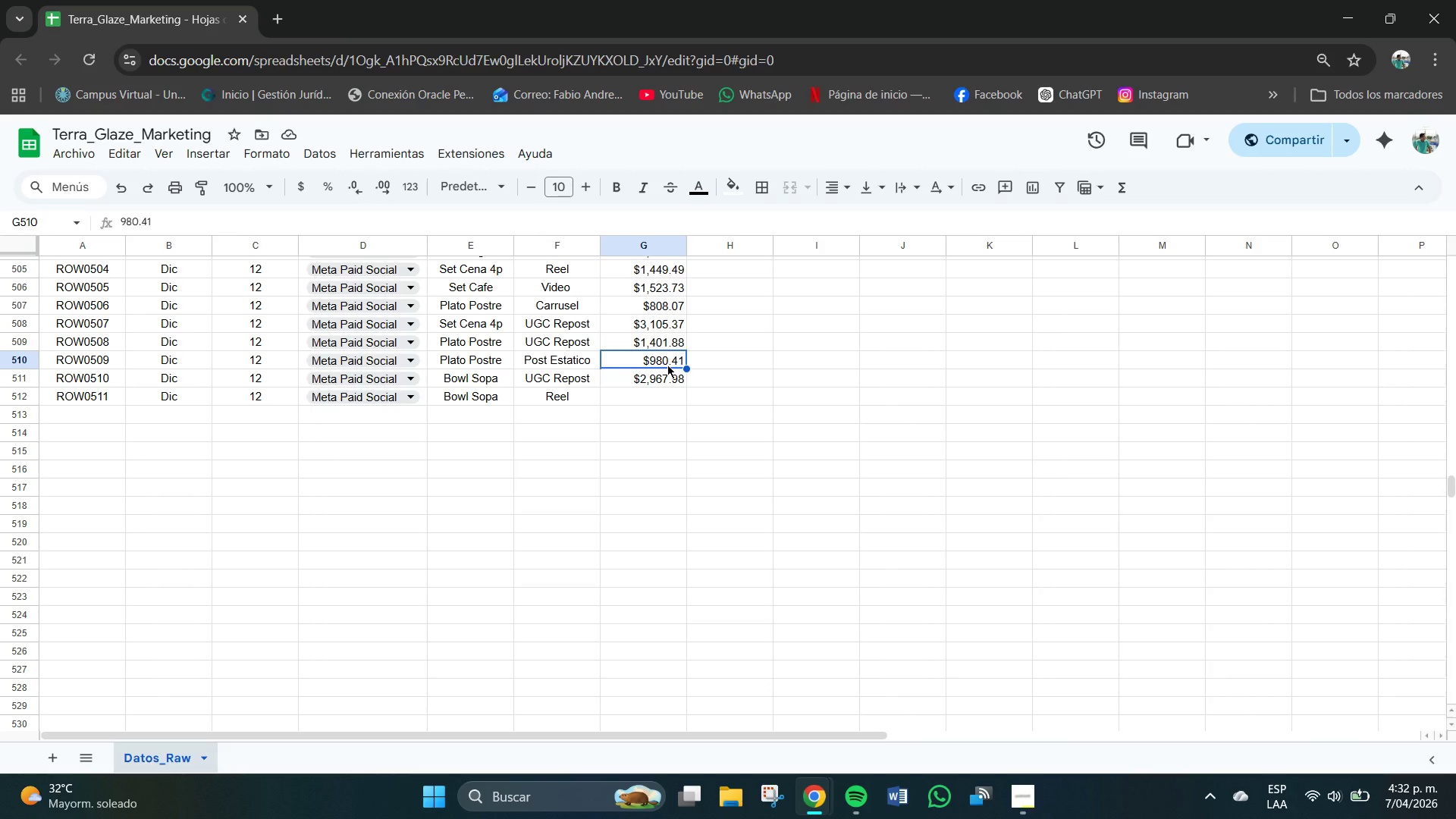 
left_click([660, 380])
 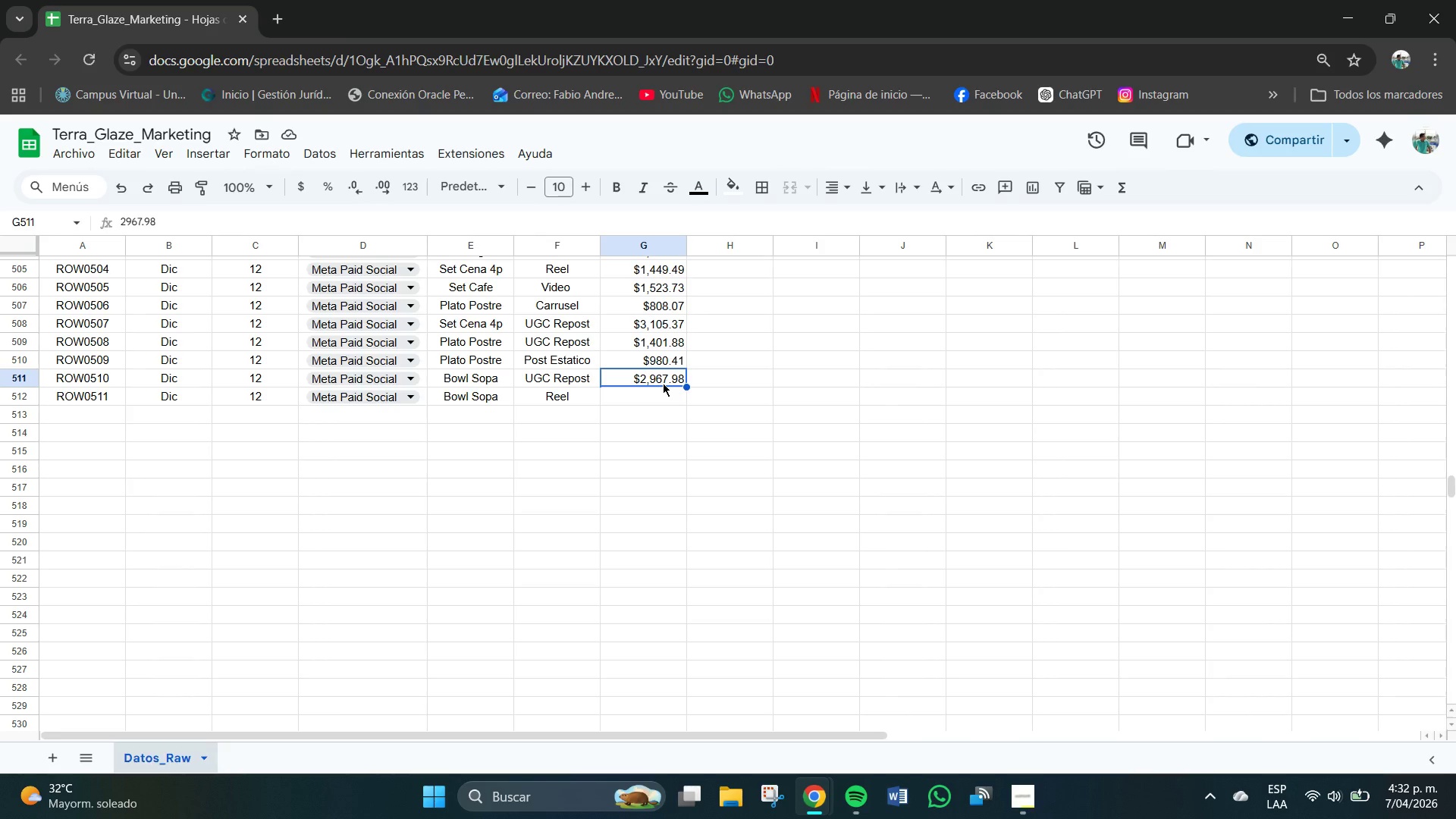 
wait(11.05)
 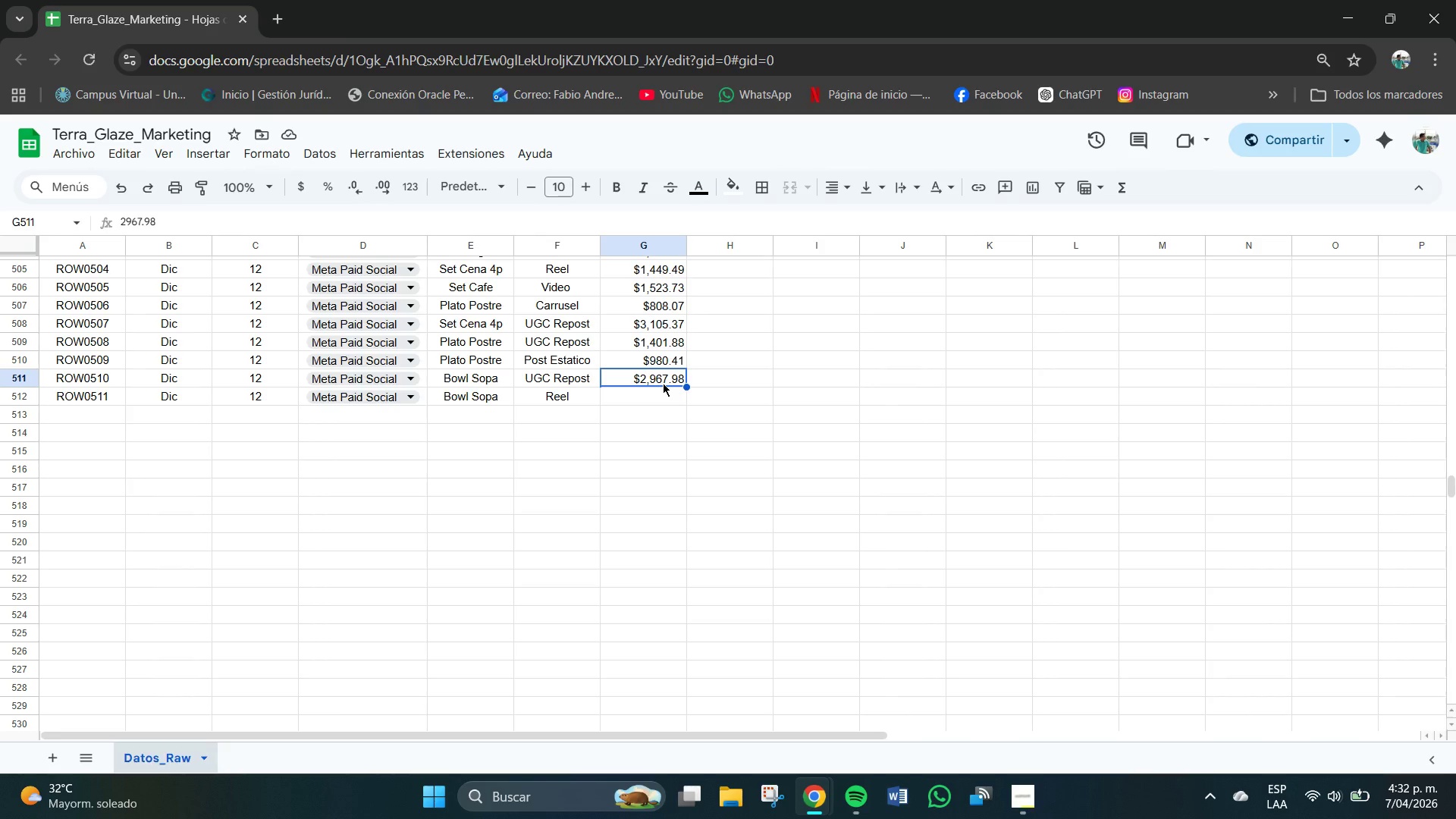 
left_click_drag(start_coordinate=[652, 375], to_coordinate=[654, 395])
 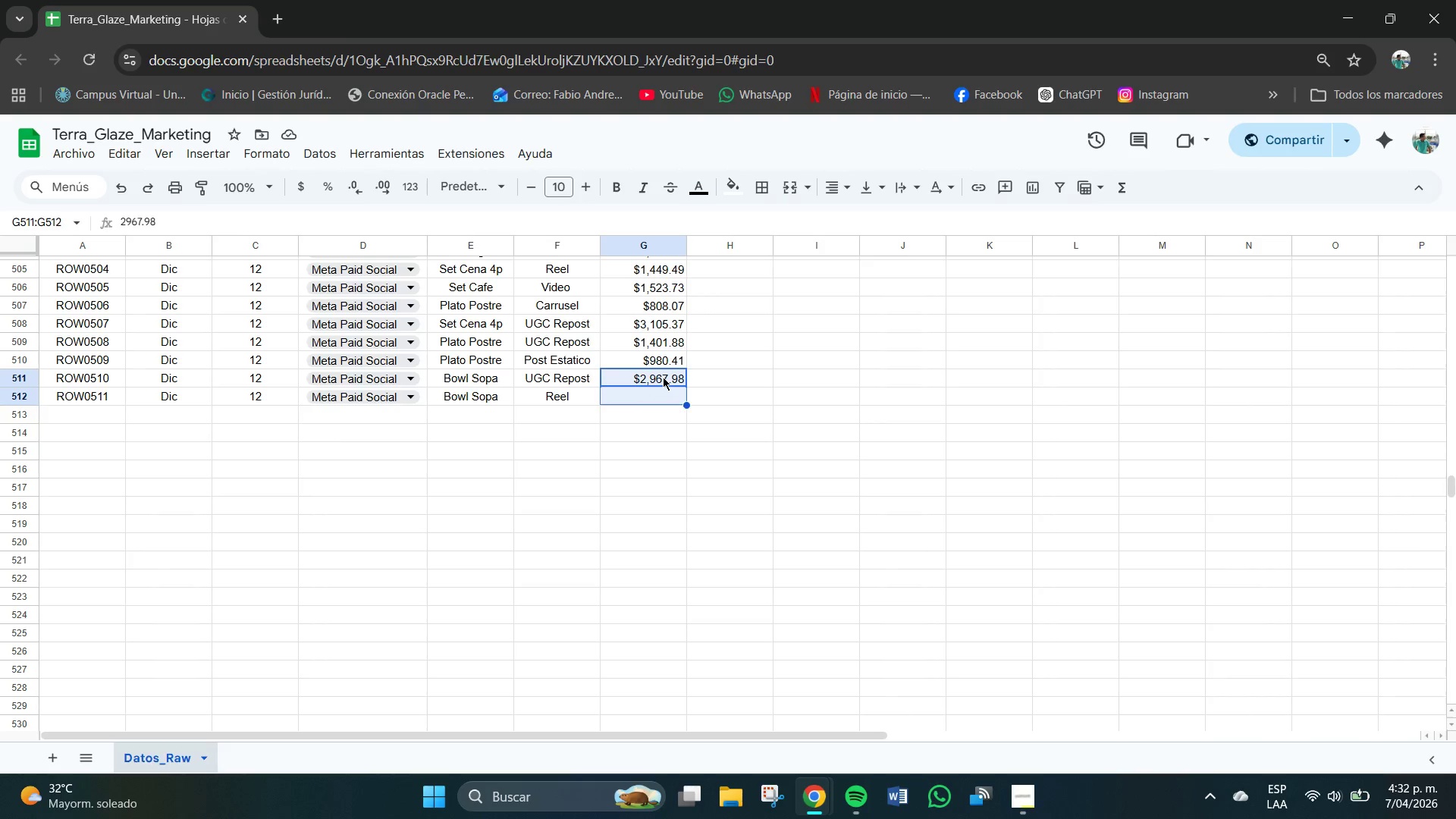 
left_click([663, 377])
 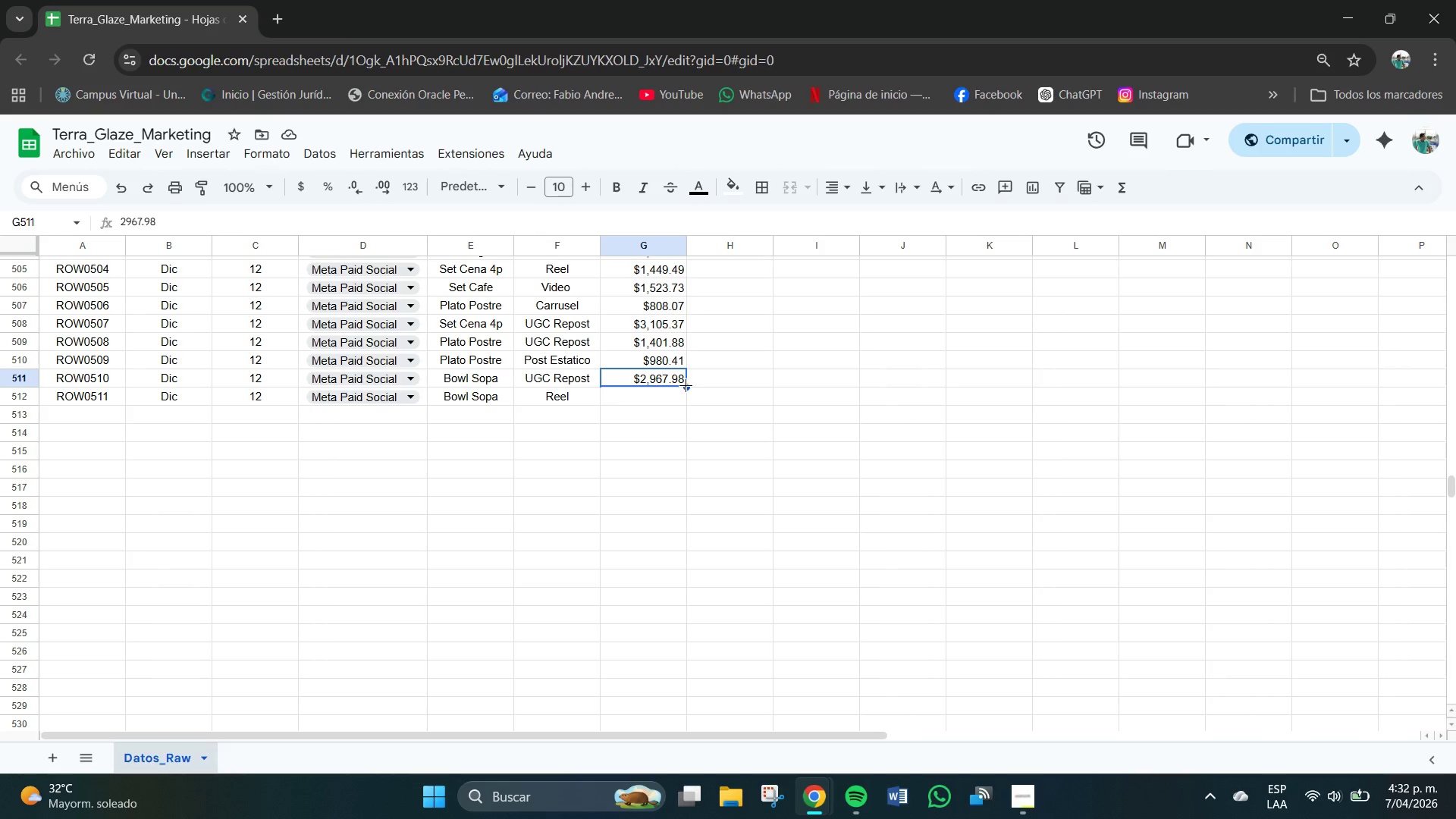 
left_click_drag(start_coordinate=[686, 385], to_coordinate=[685, 403])
 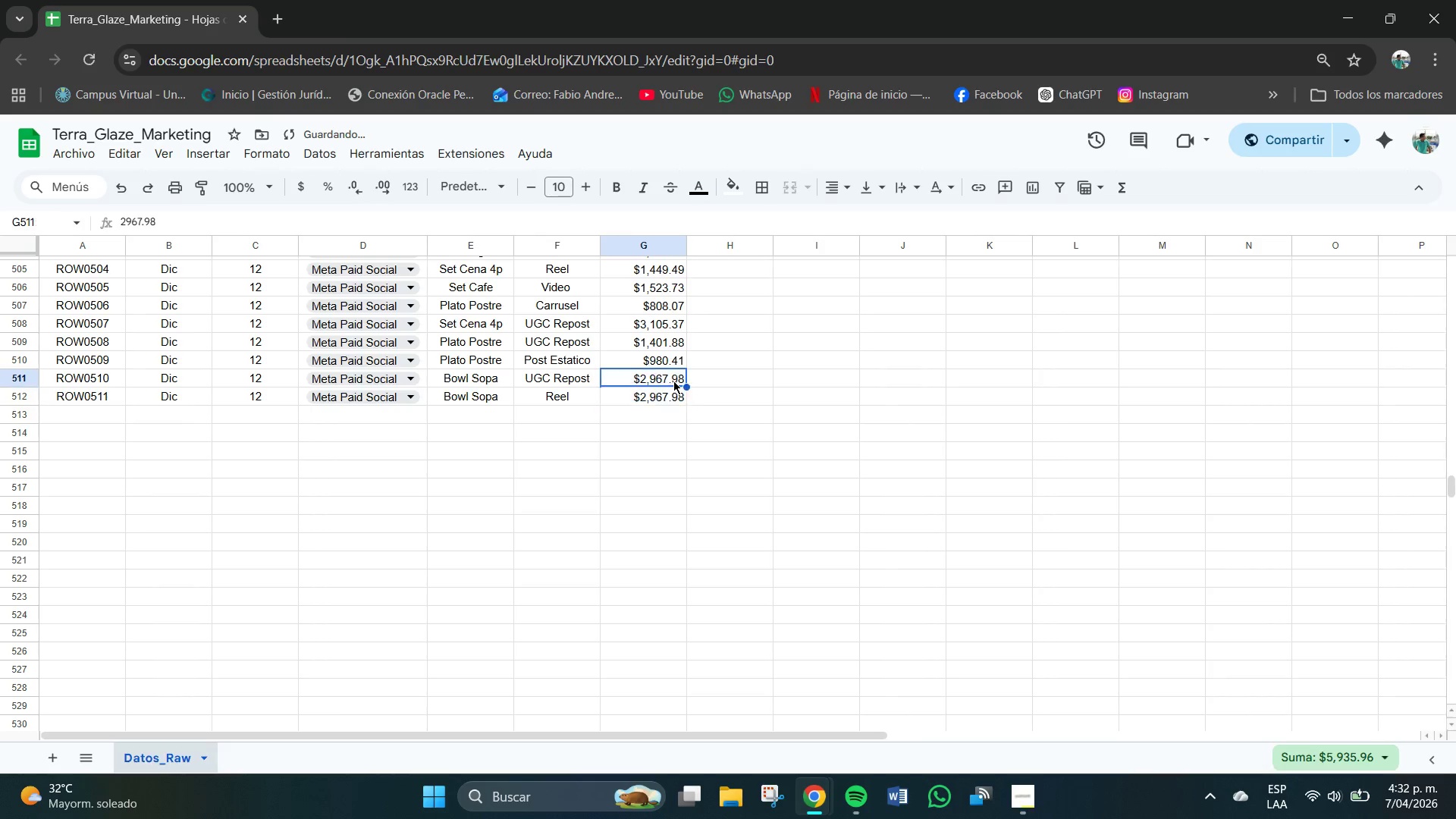 
left_click([673, 381])
 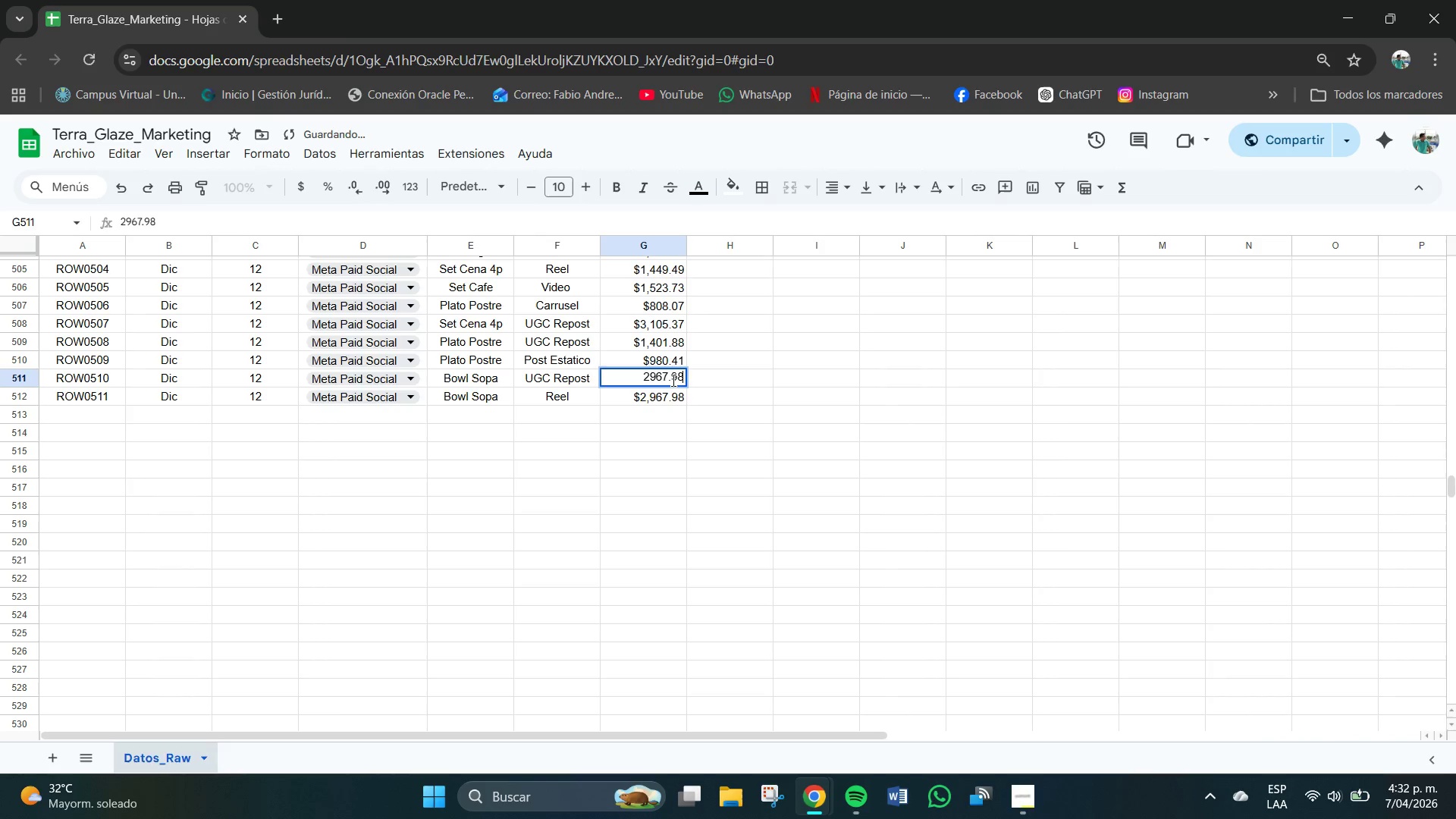 
double_click([673, 381])
 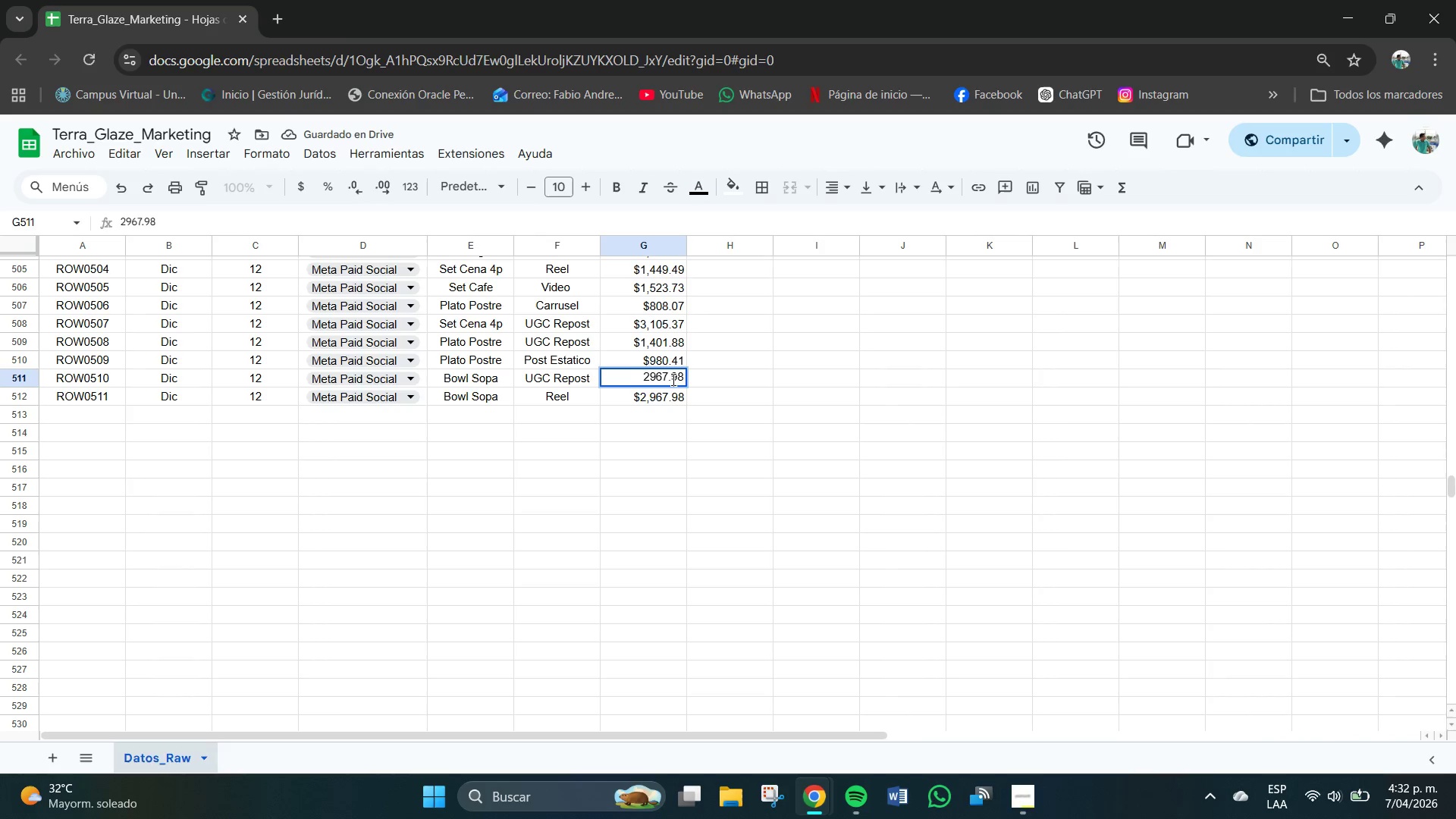 
key(Backspace)
 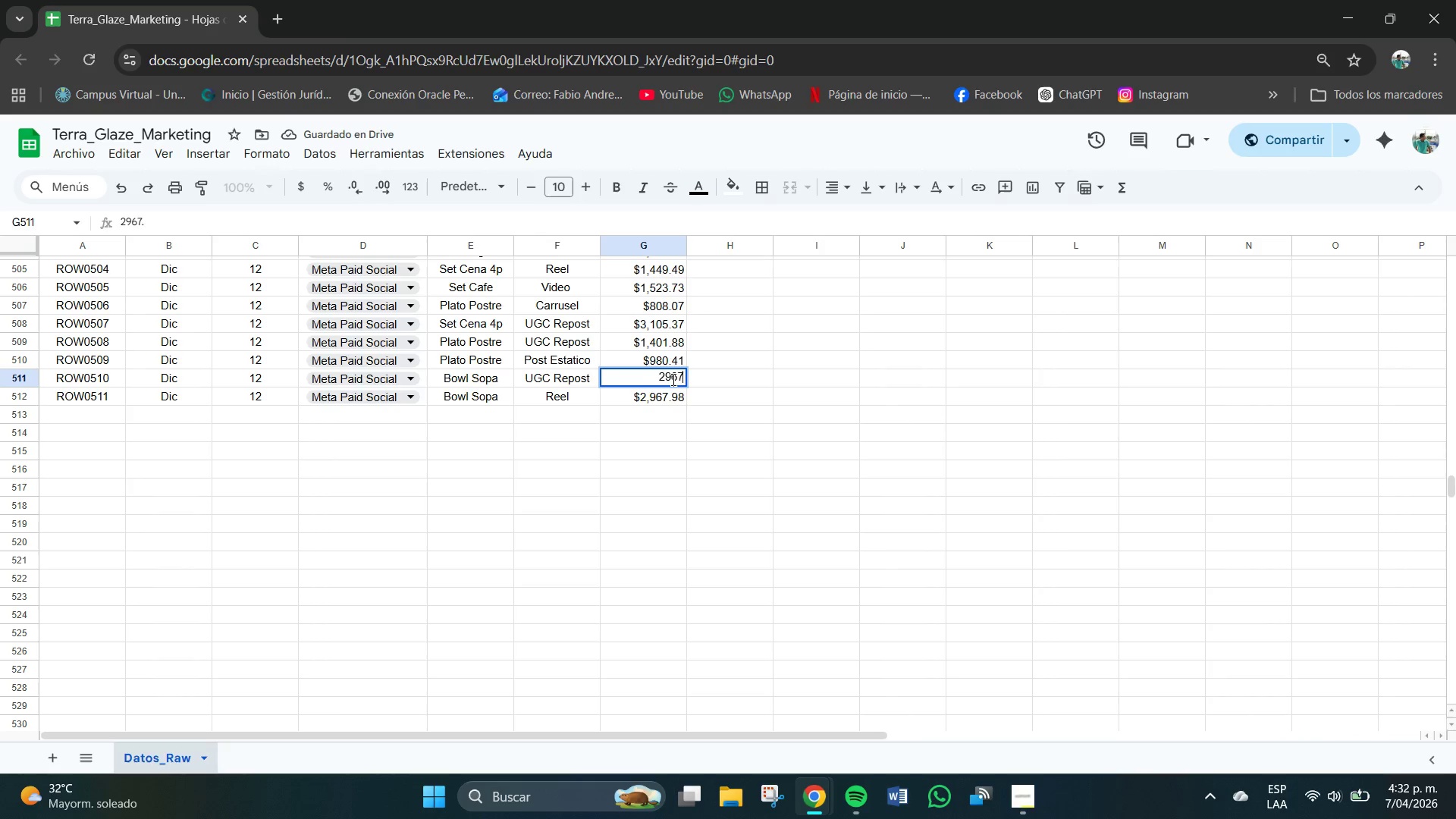 
key(Backspace)
 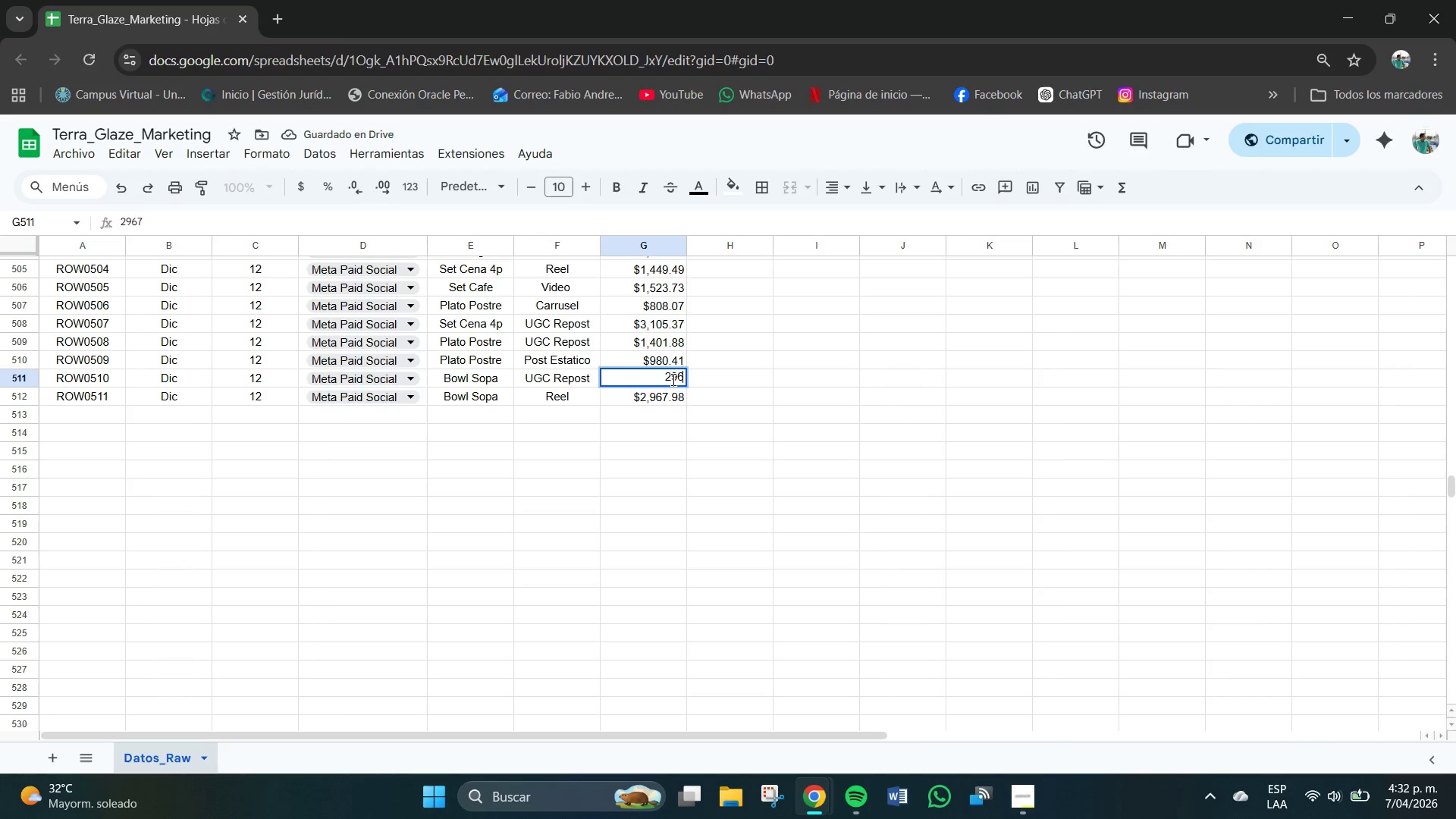 
key(Backspace)
 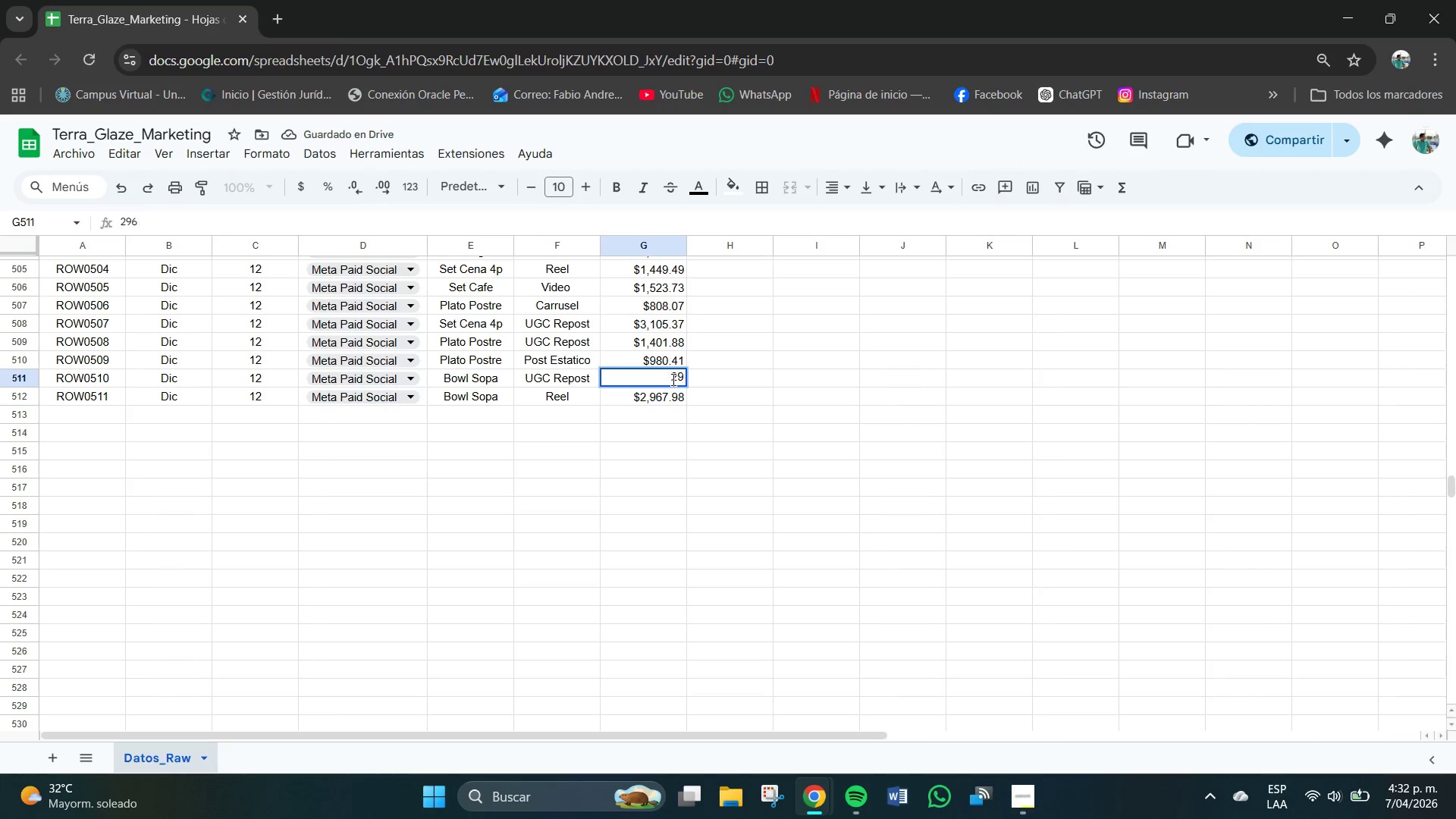 
key(Backspace)
 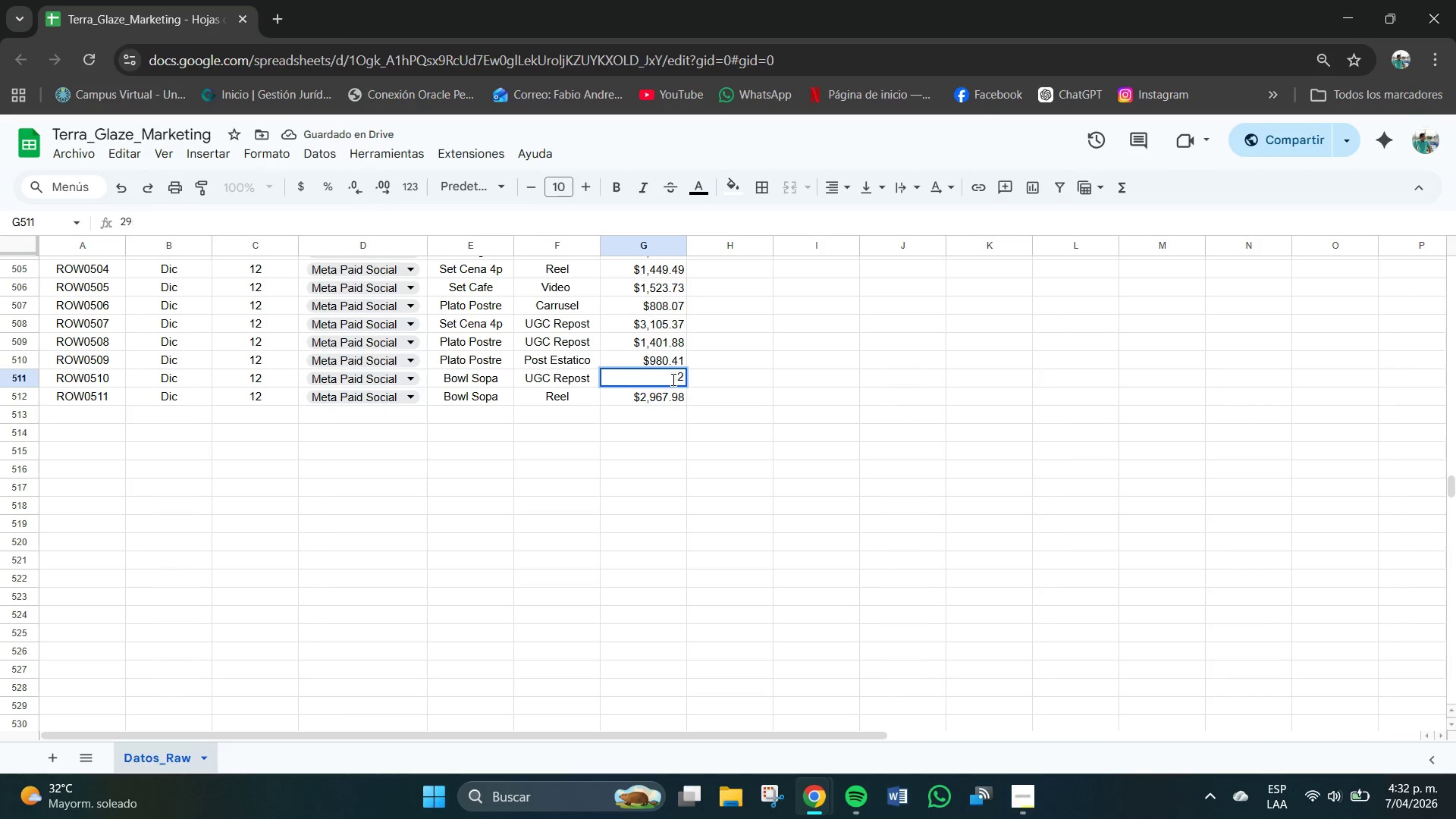 
key(Backspace)
 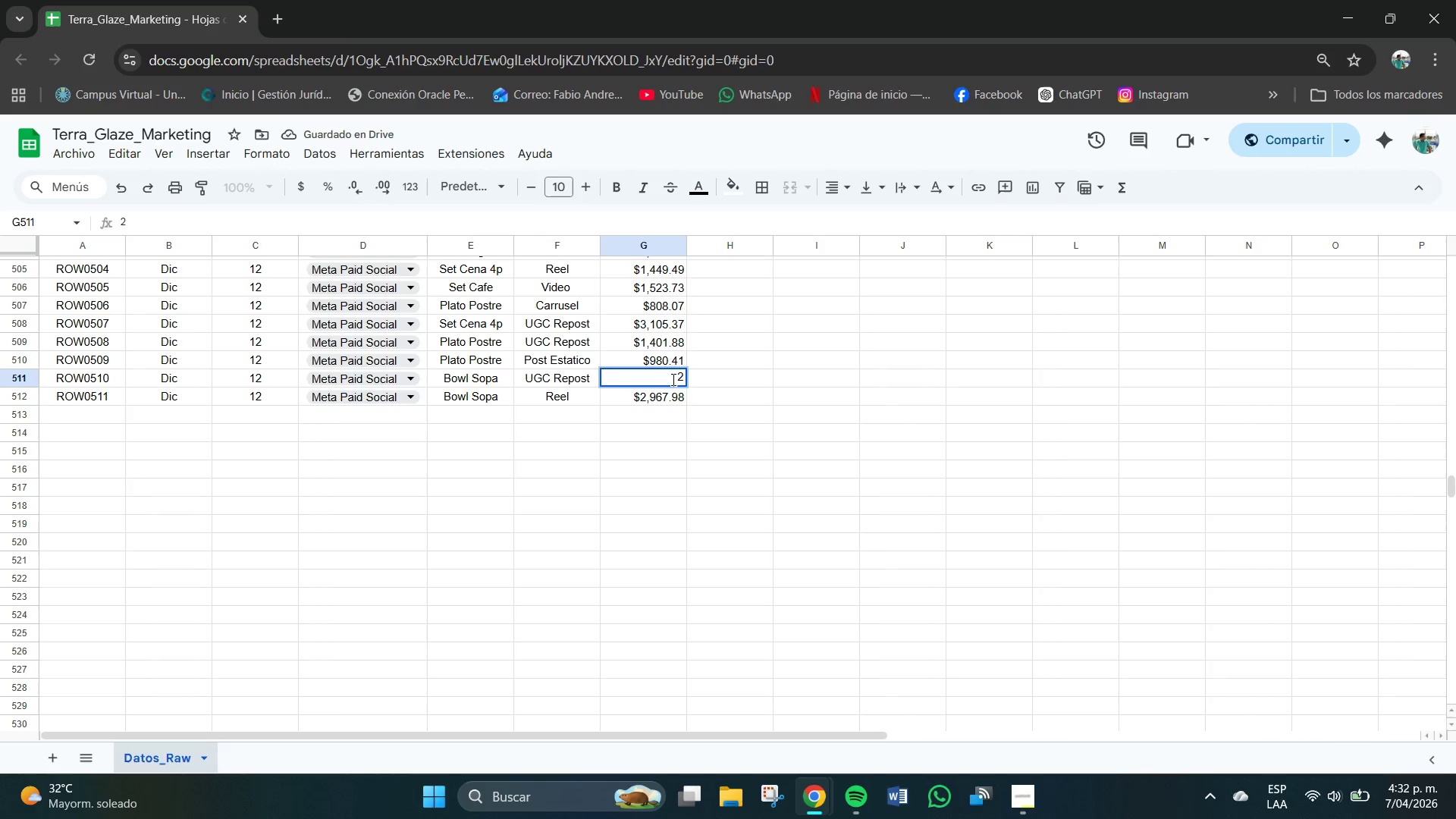 
key(Backspace)
 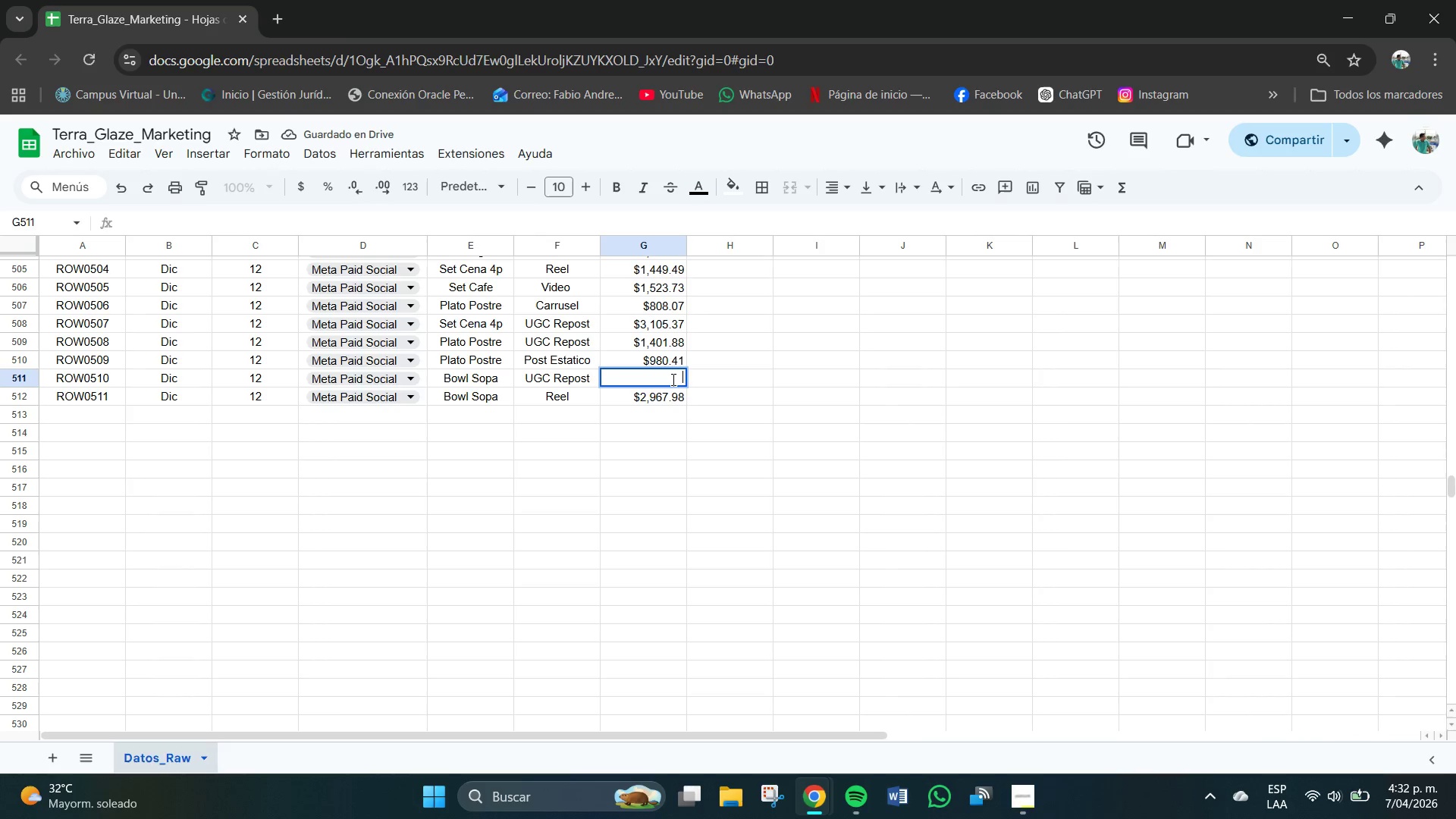 
key(Backspace)
 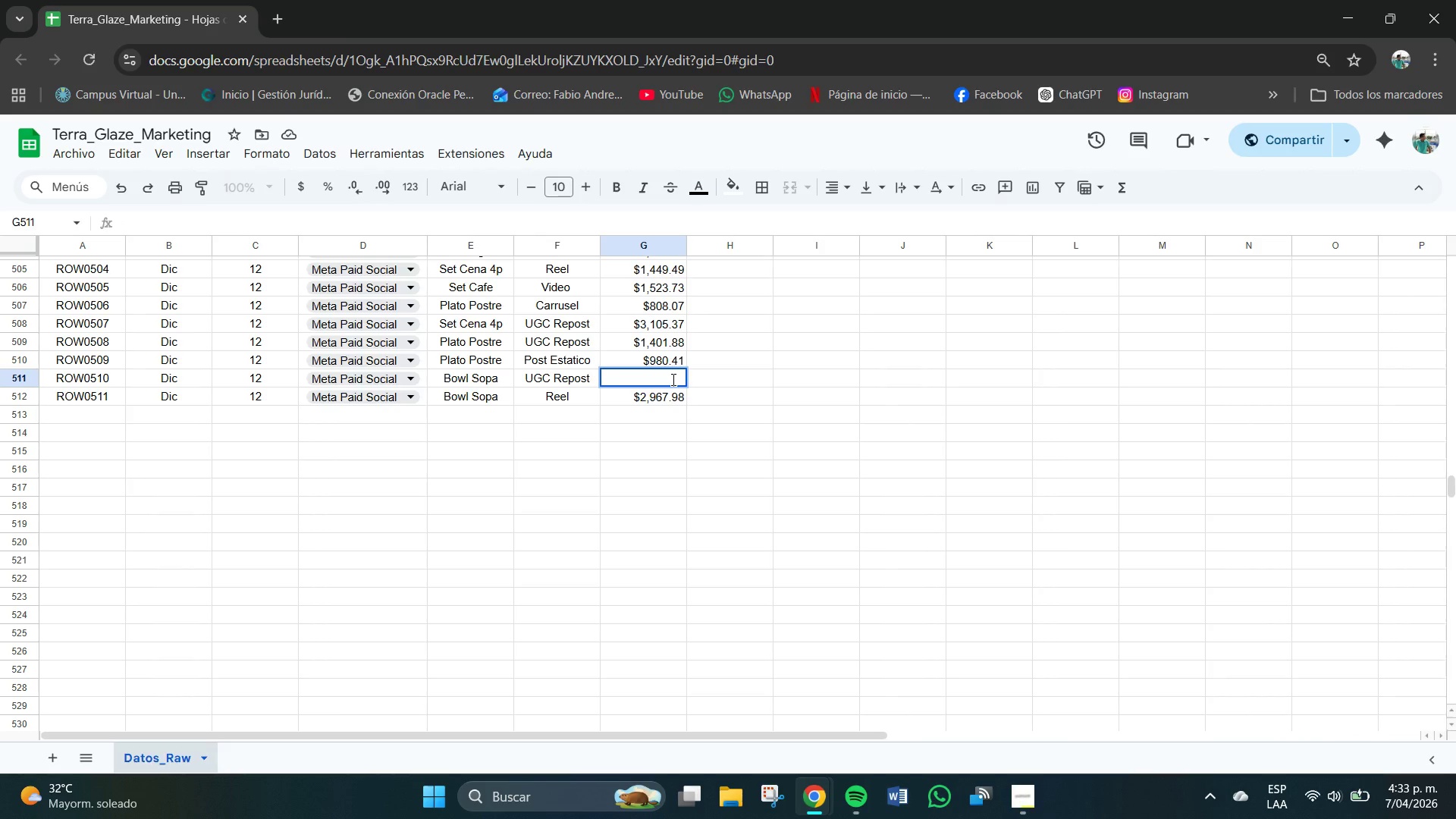 
key(Numpad3)
 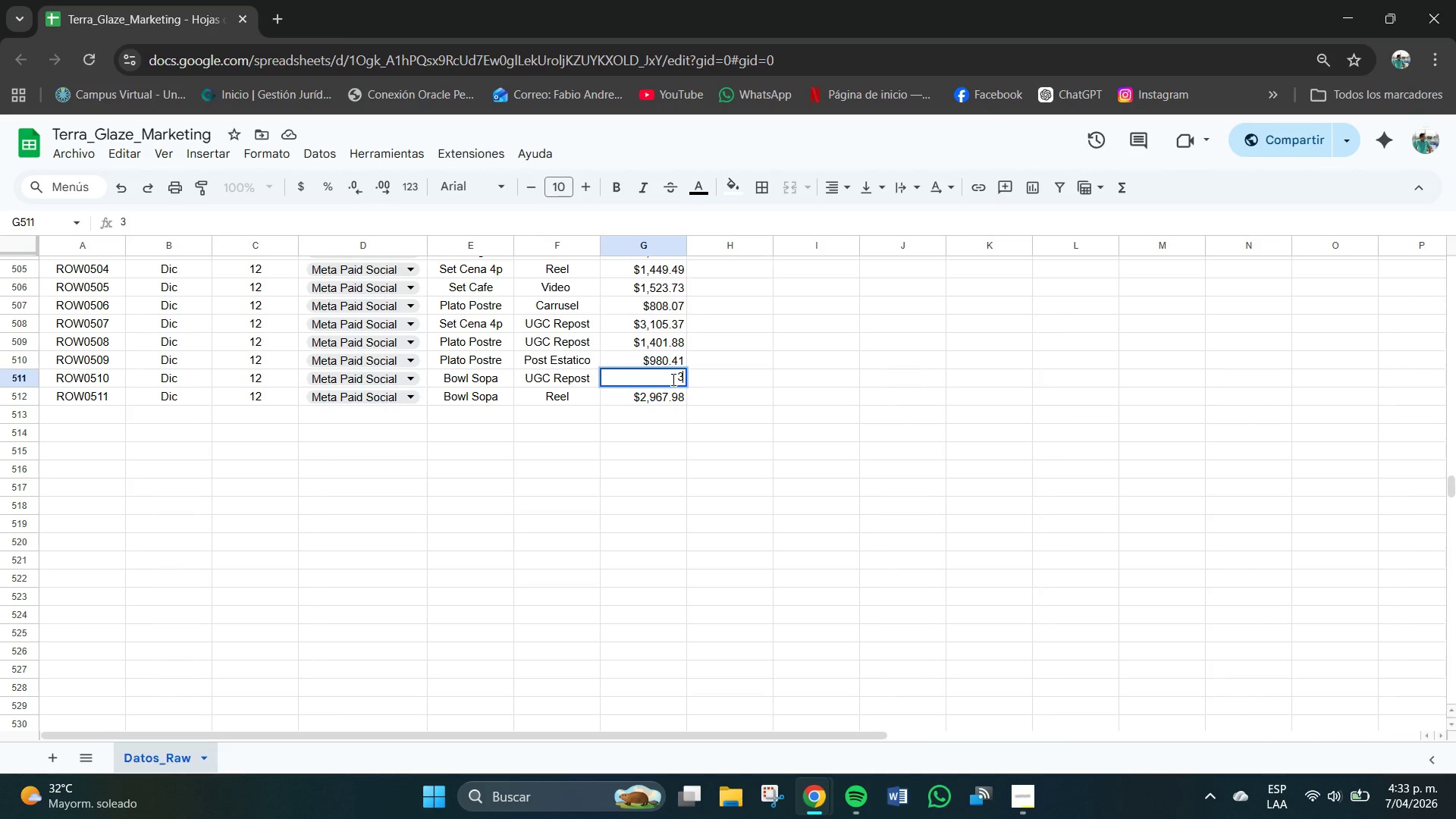 
key(Numpad6)
 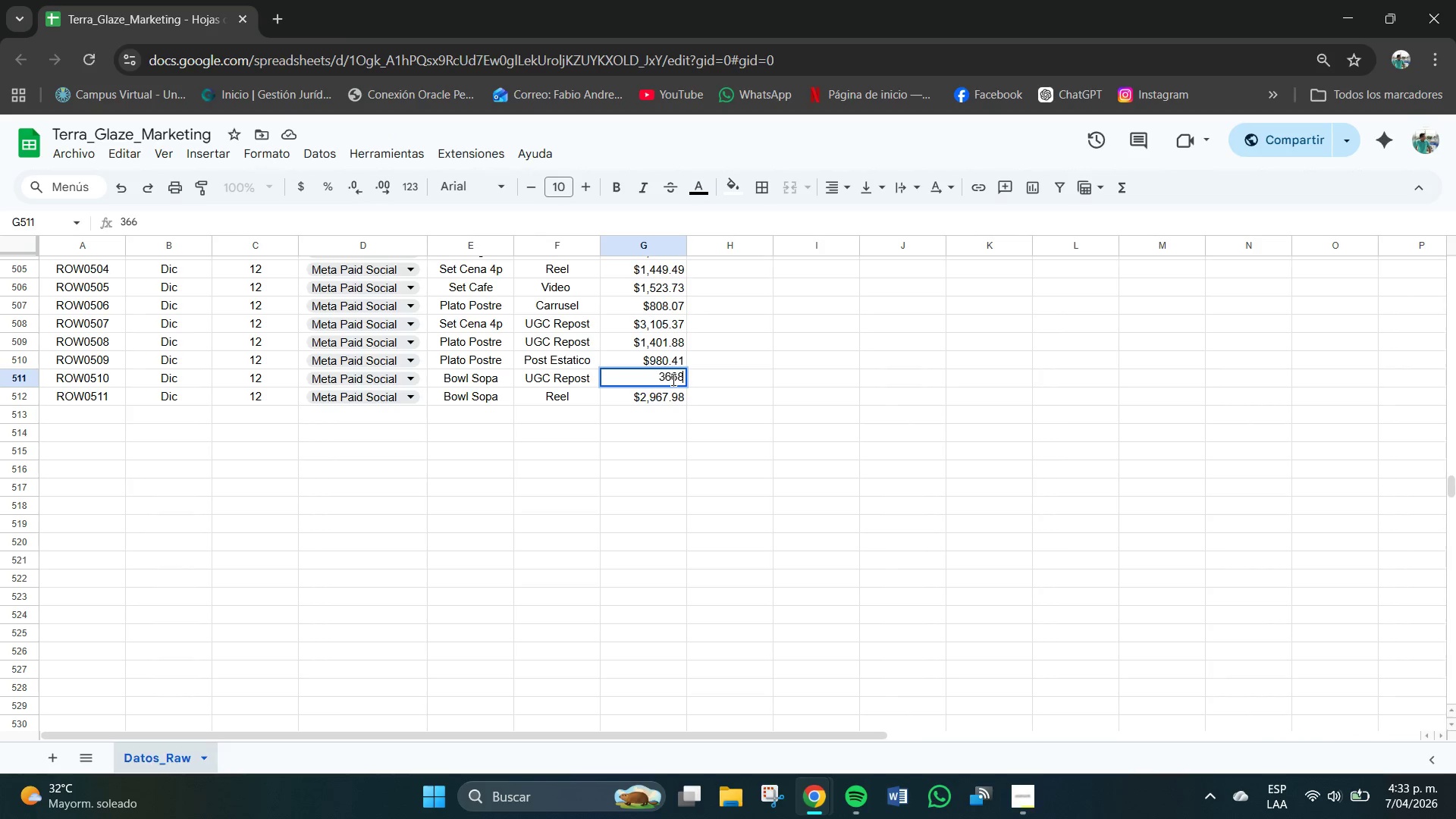 
key(Numpad6)
 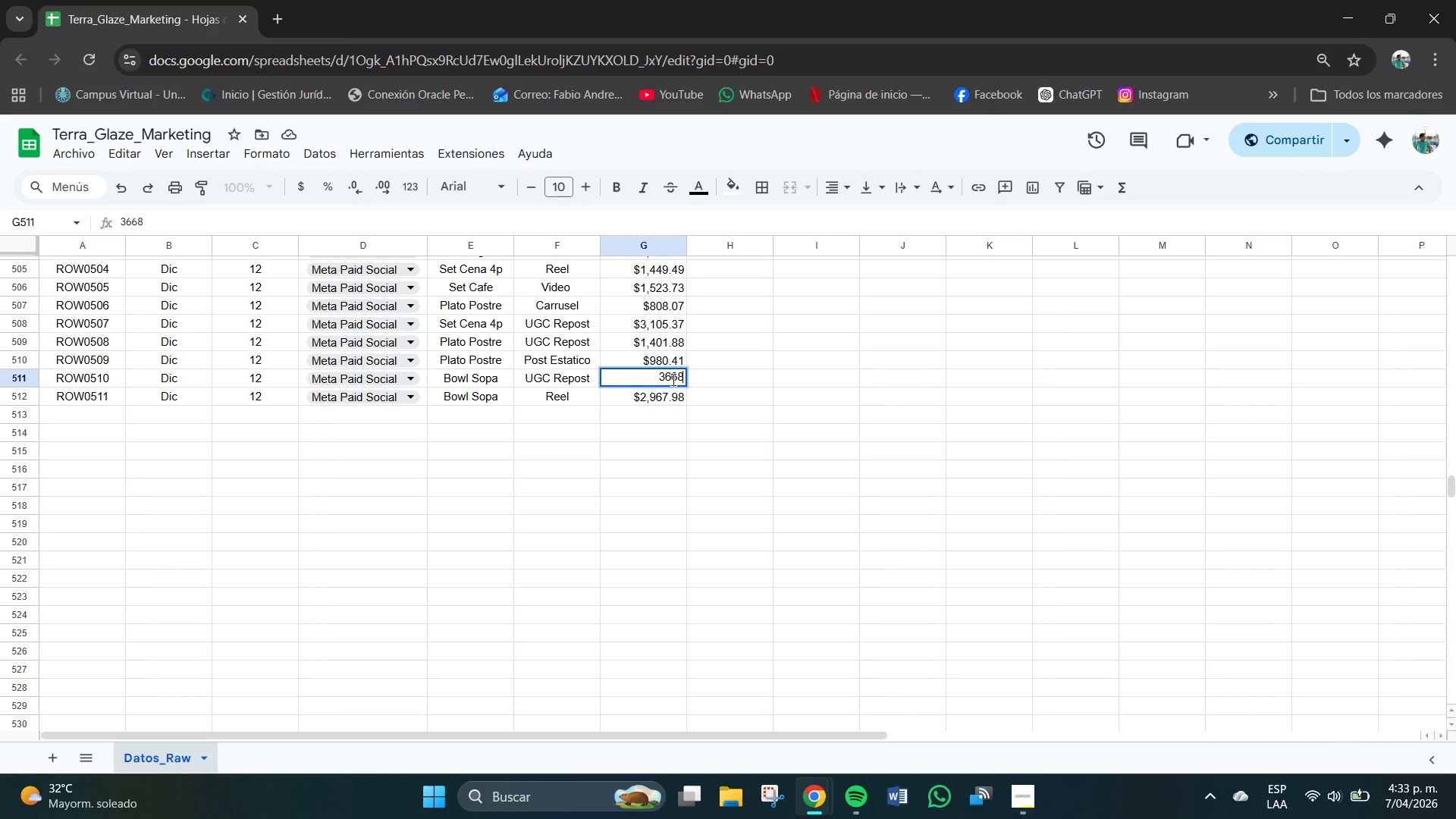 
key(Numpad8)
 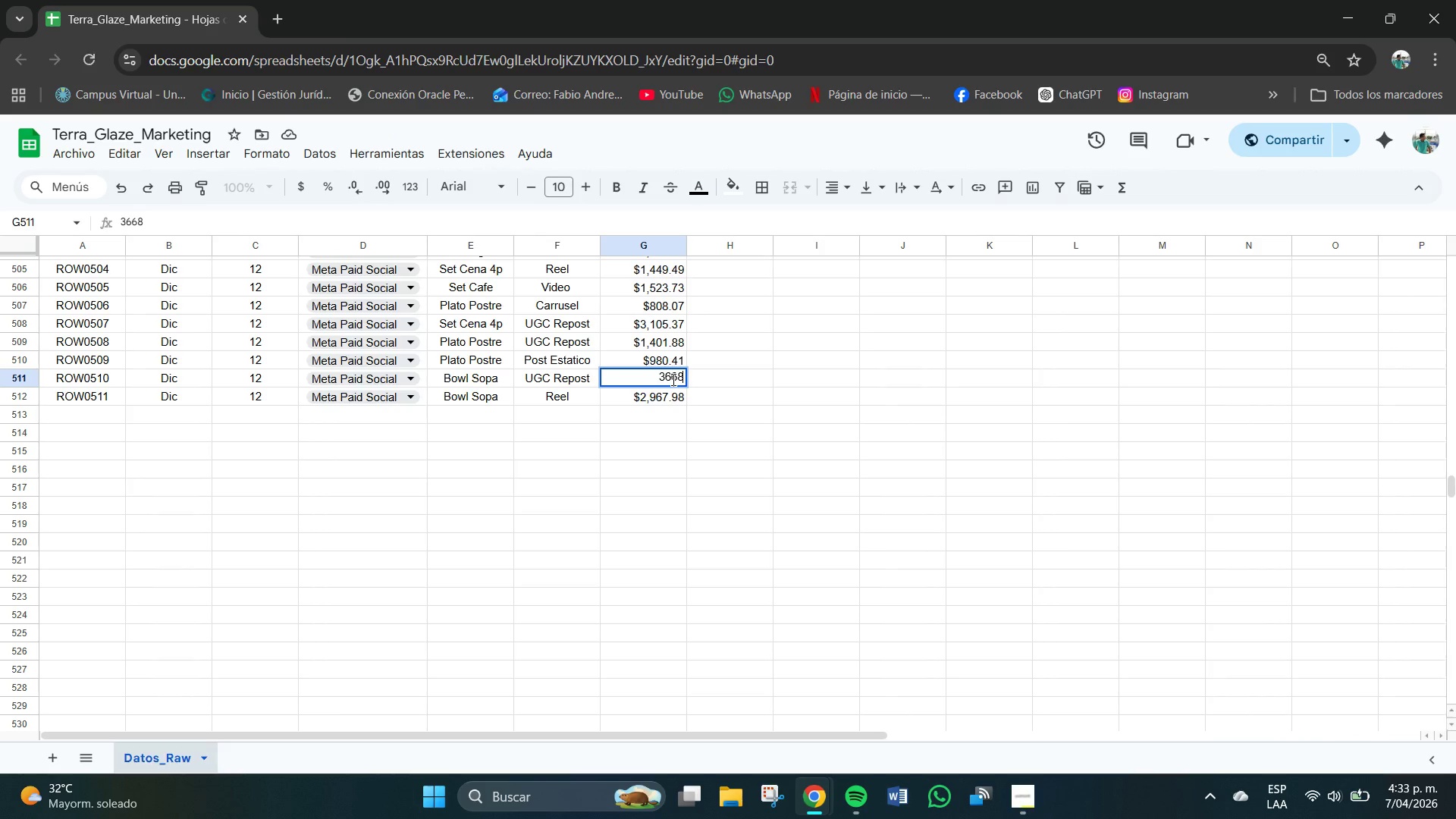 
key(NumpadDecimal)
 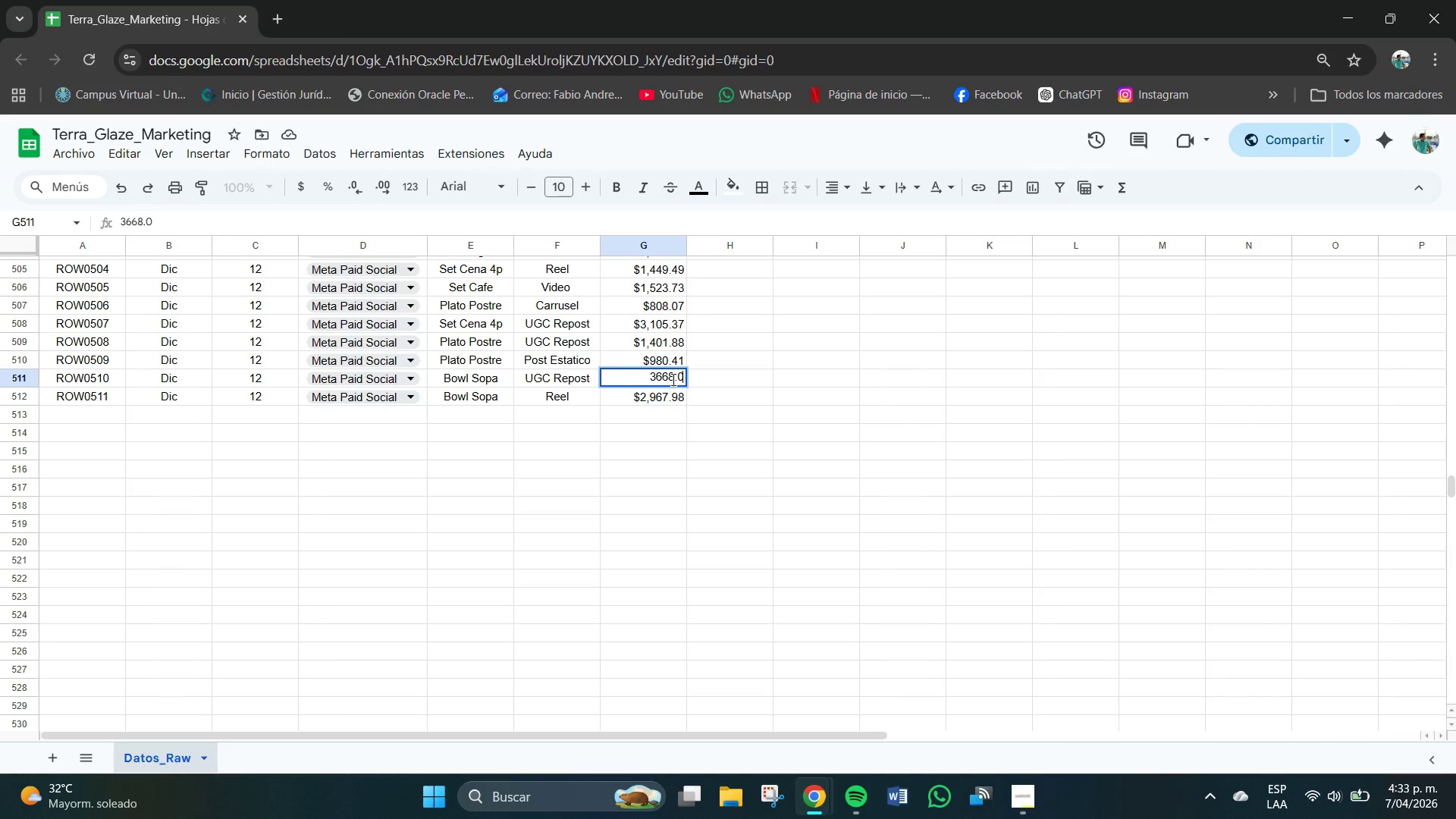 
key(Numpad0)
 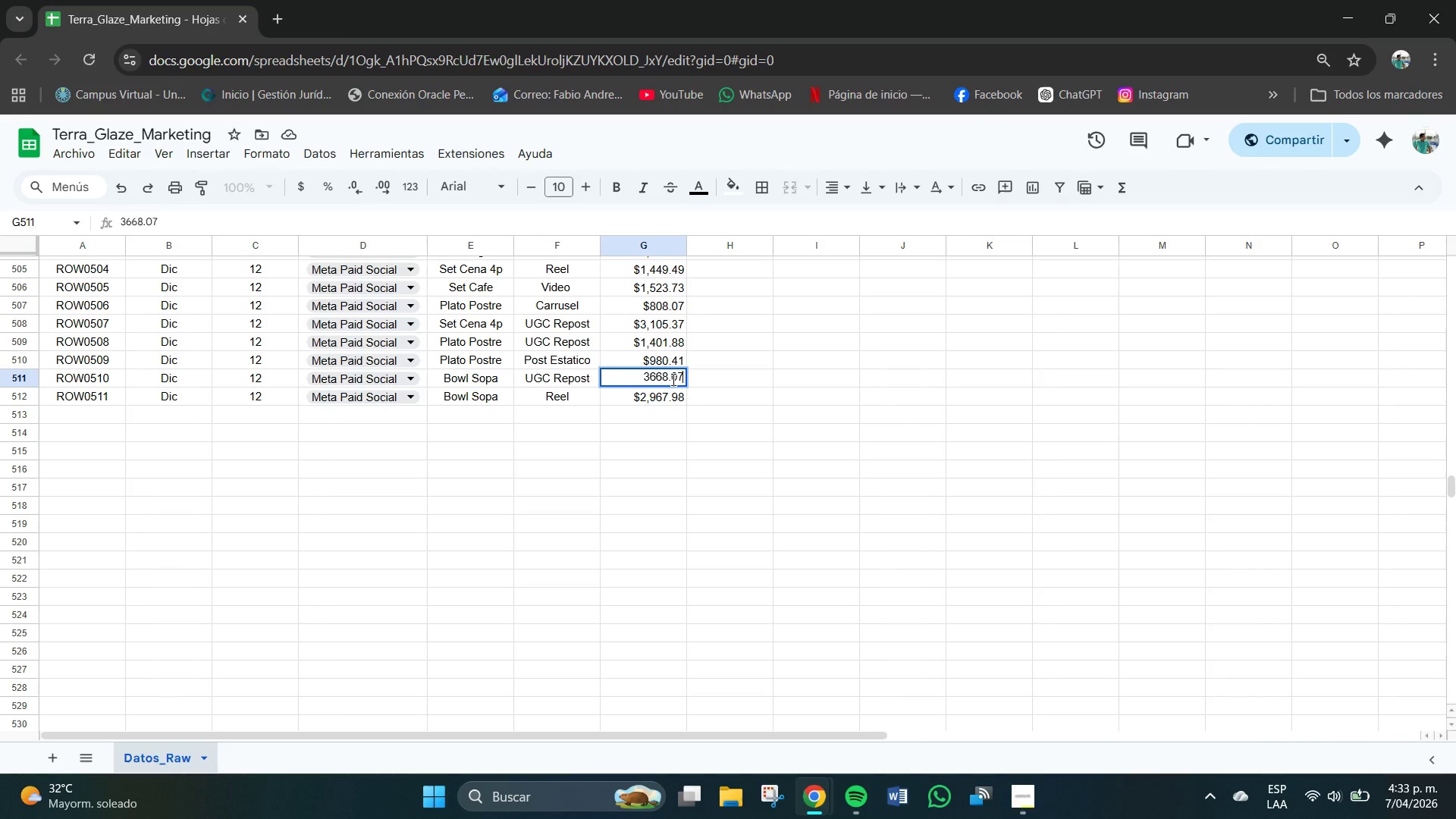 
key(Numpad7)
 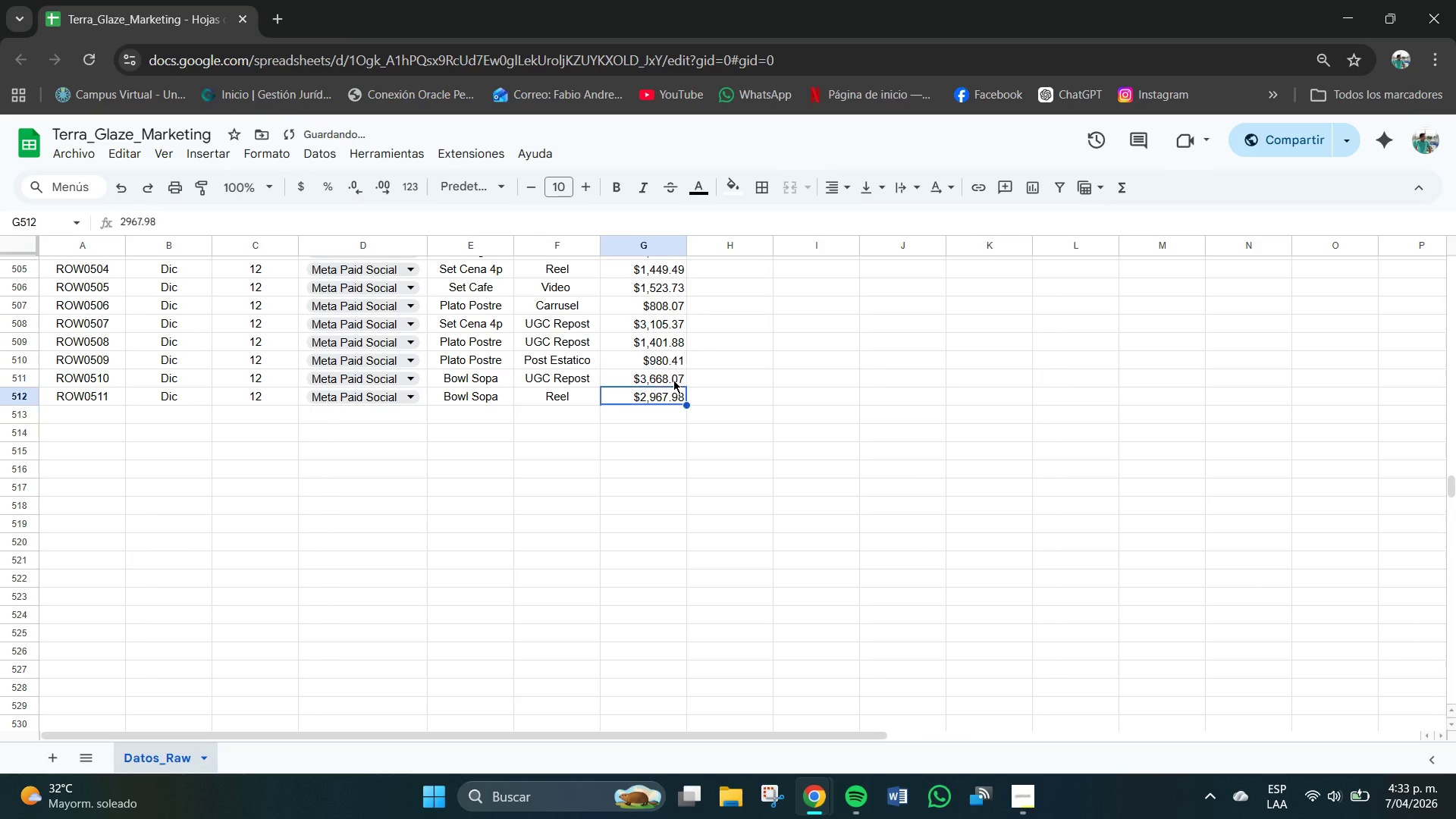 
key(NumpadEnter)
 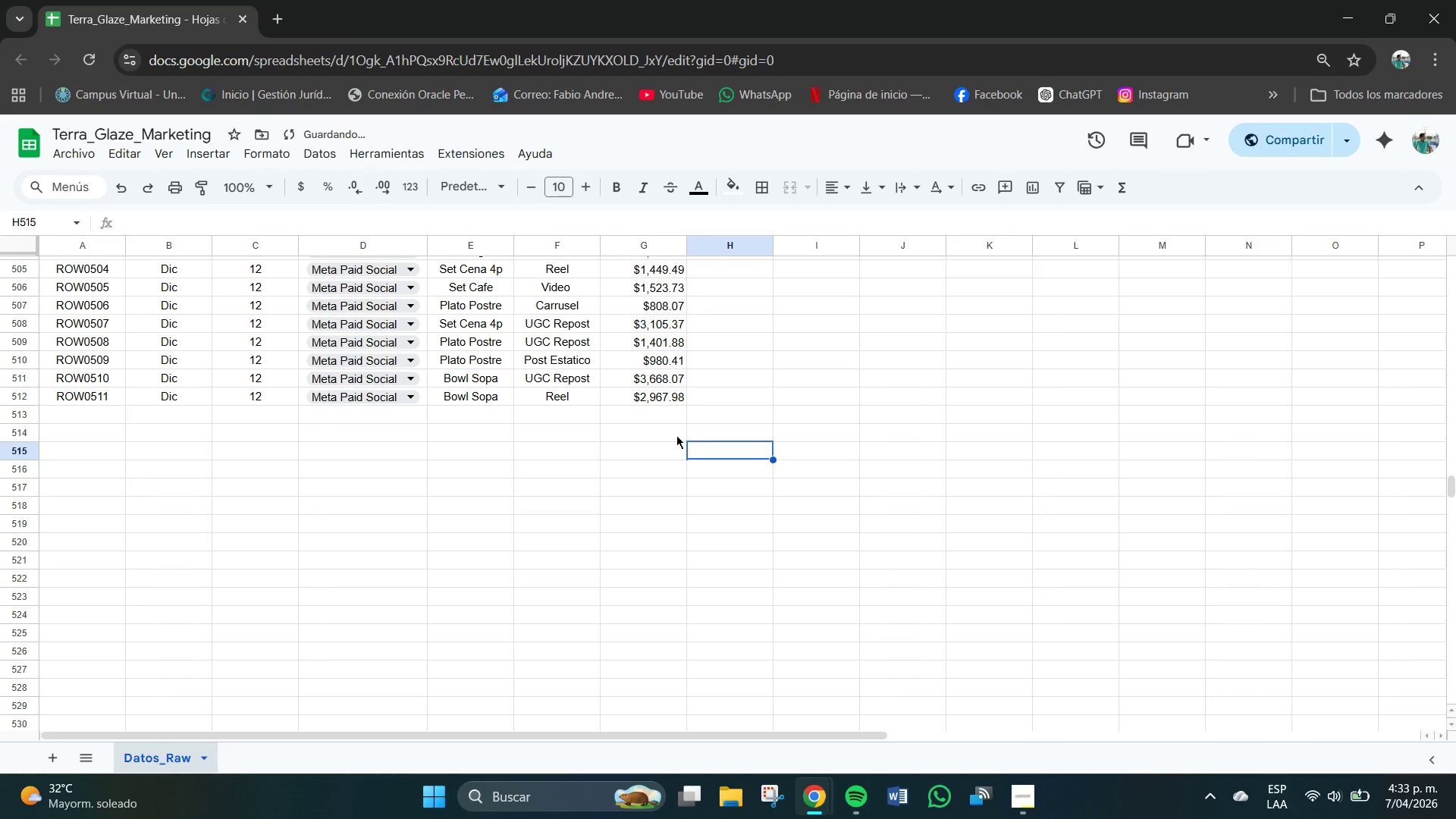 
left_click([659, 428])
 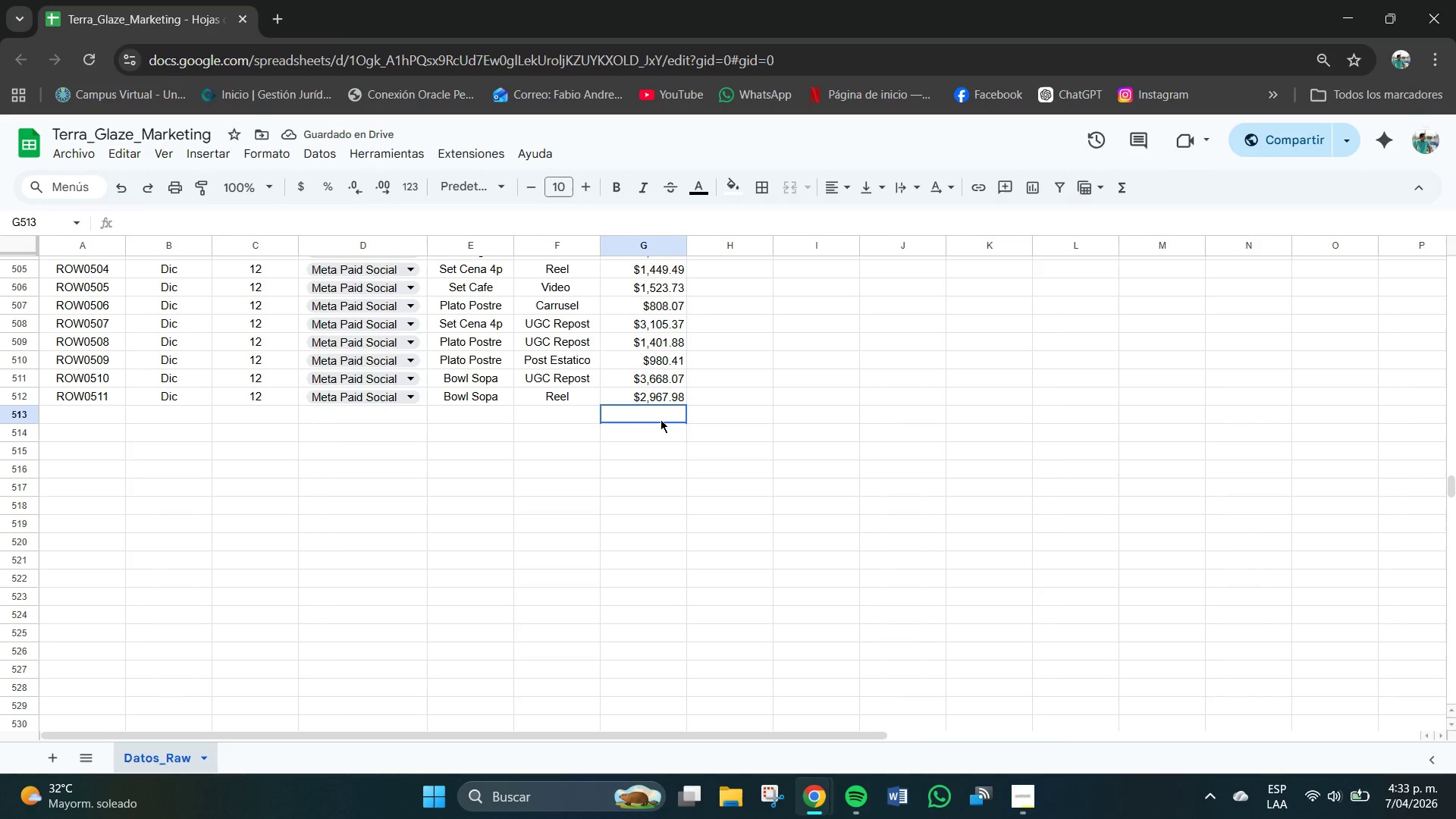 
left_click([661, 419])
 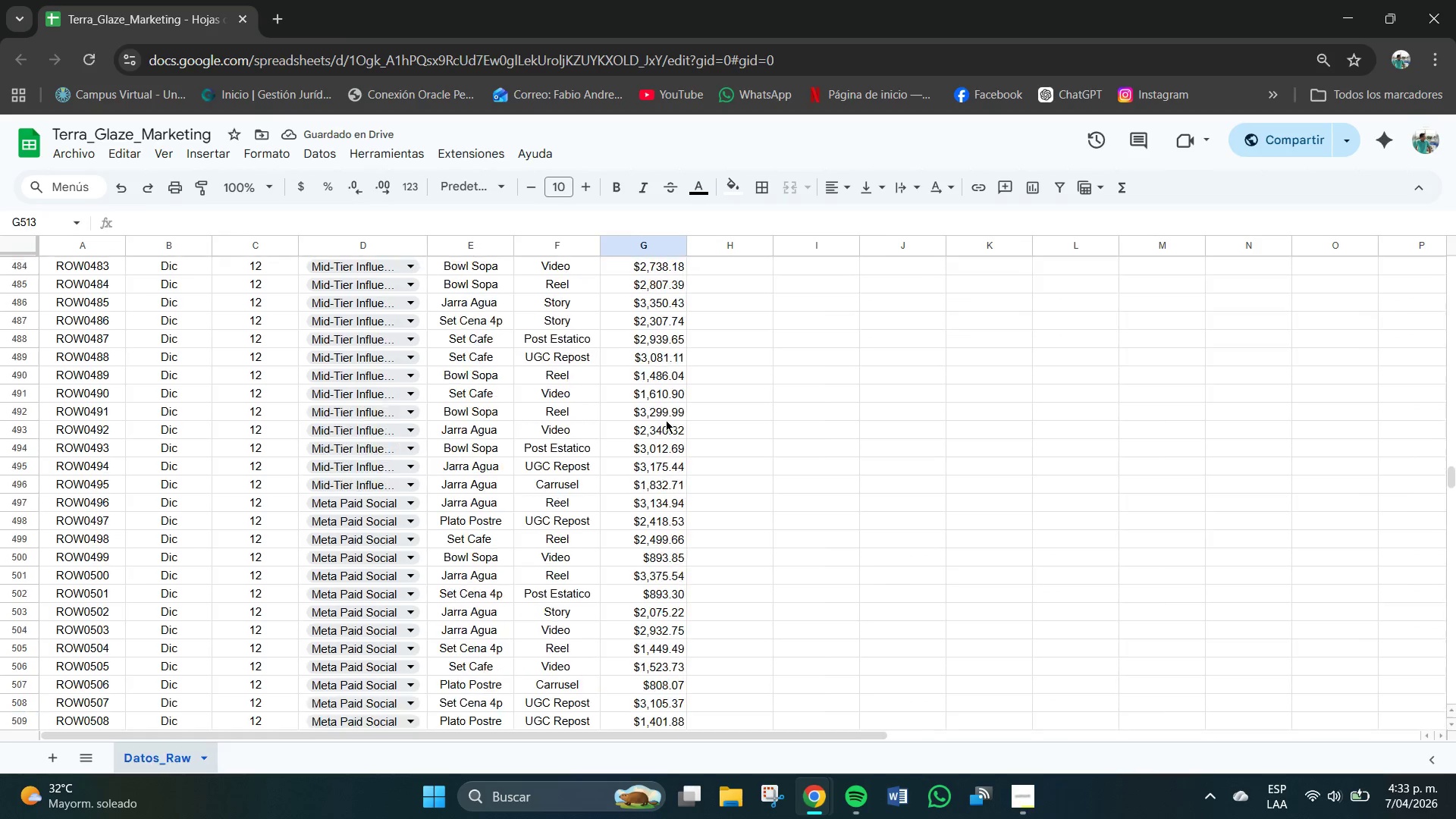 
left_click([1024, 805])
 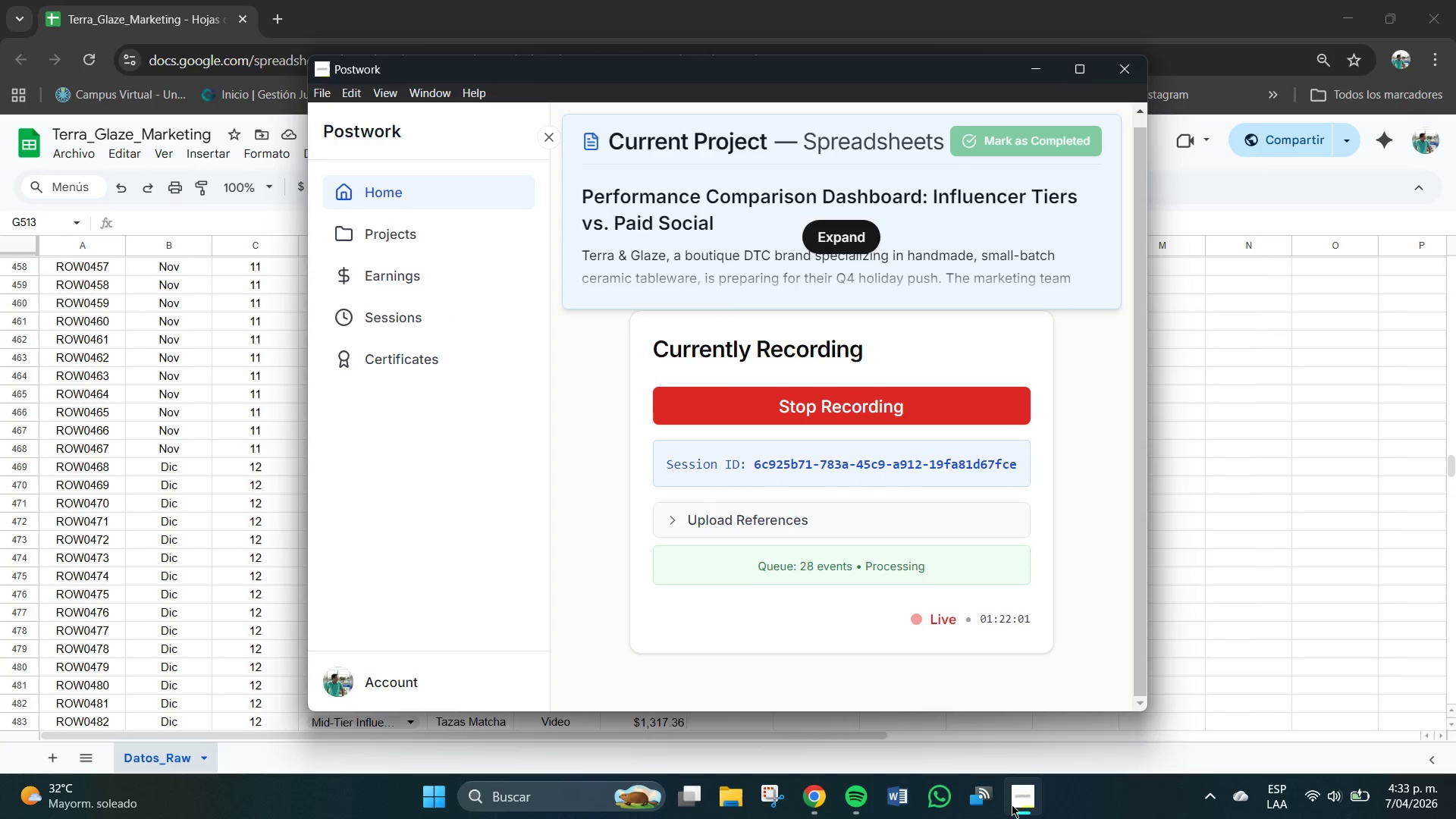 
scroll: coordinate [844, 424], scroll_direction: up, amount: 9.0